 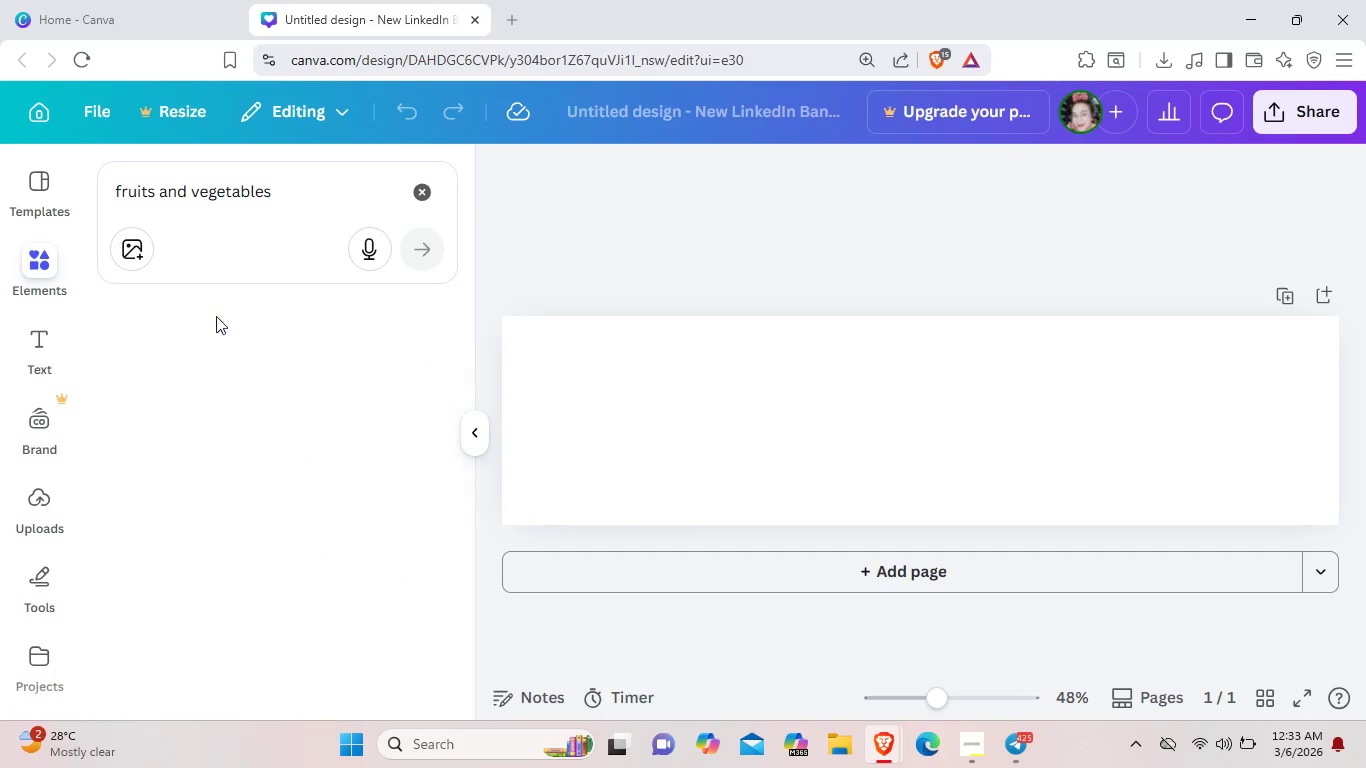 
mouse_move([250, 344])
 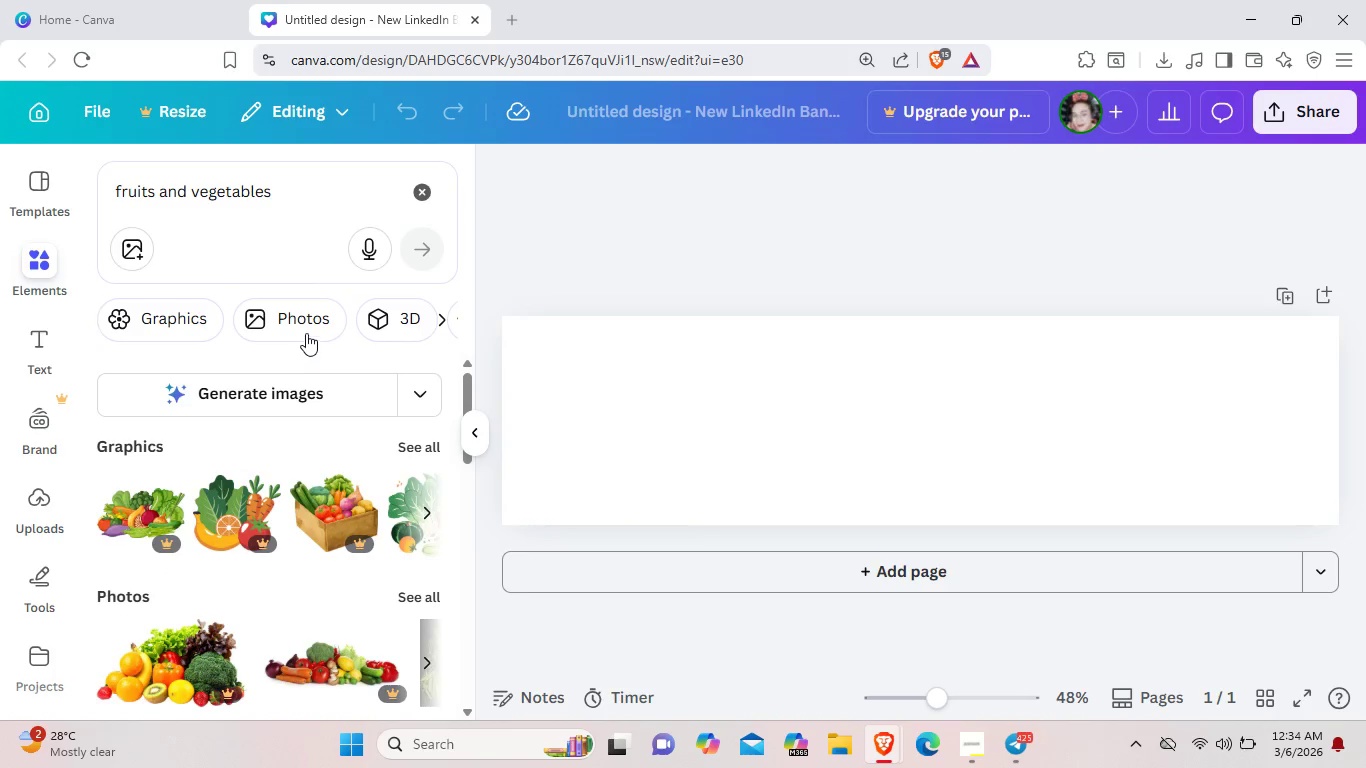 
left_click([306, 333])
 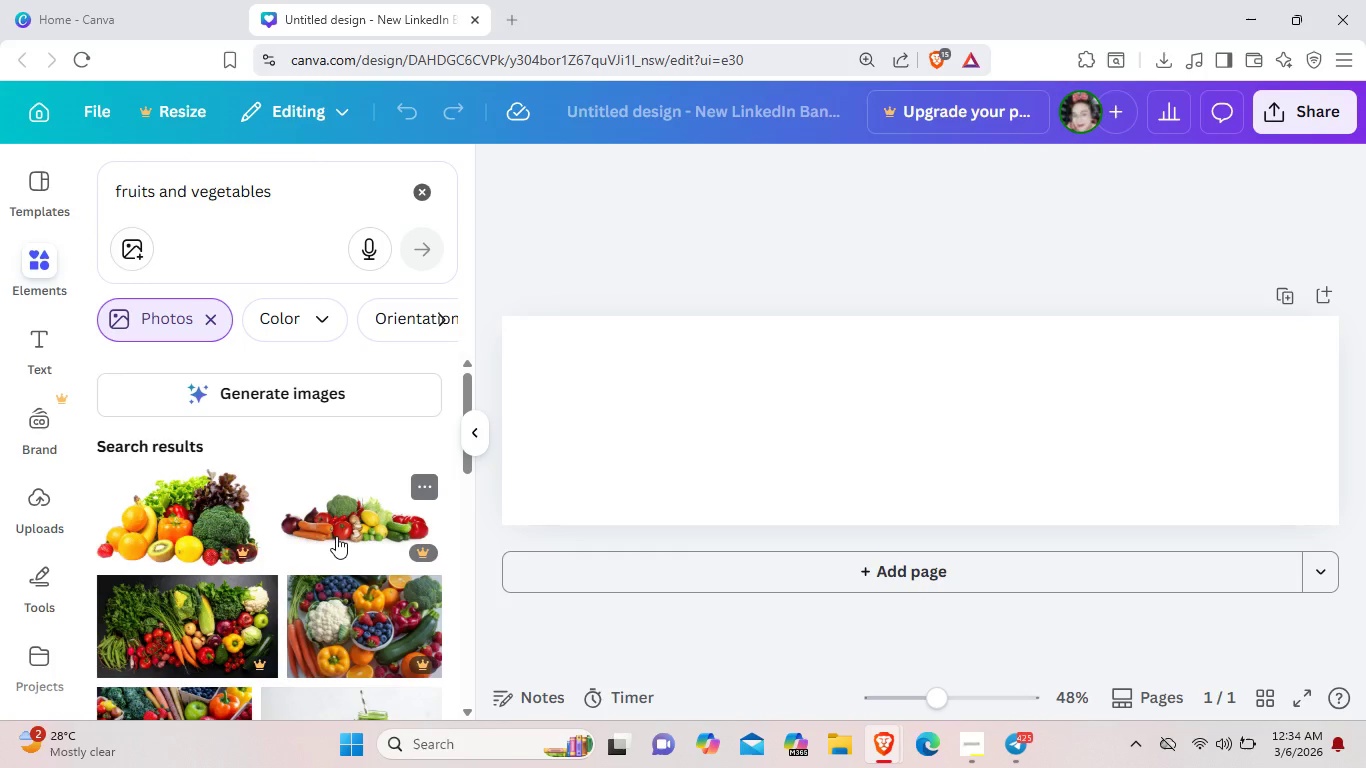 
scroll: coordinate [336, 536], scroll_direction: down, amount: 2.0
 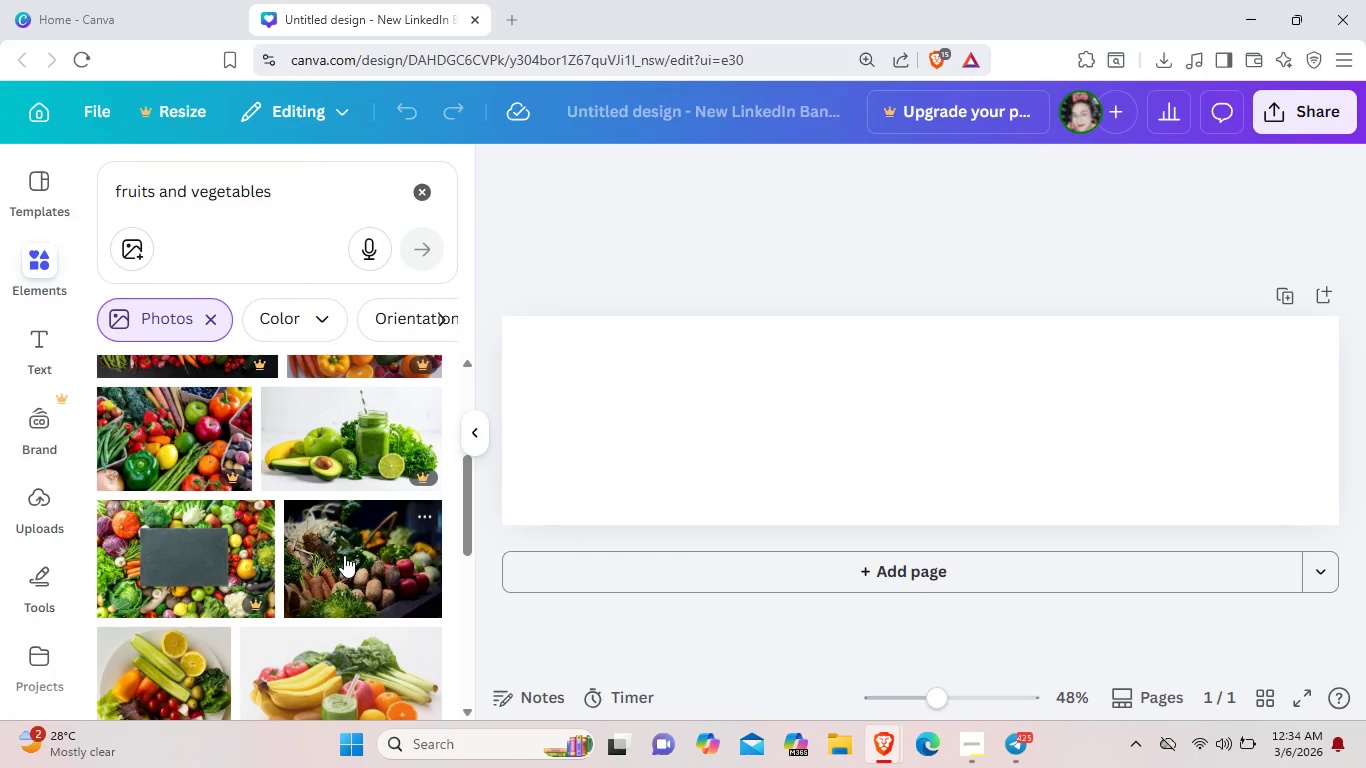 
left_click([349, 566])
 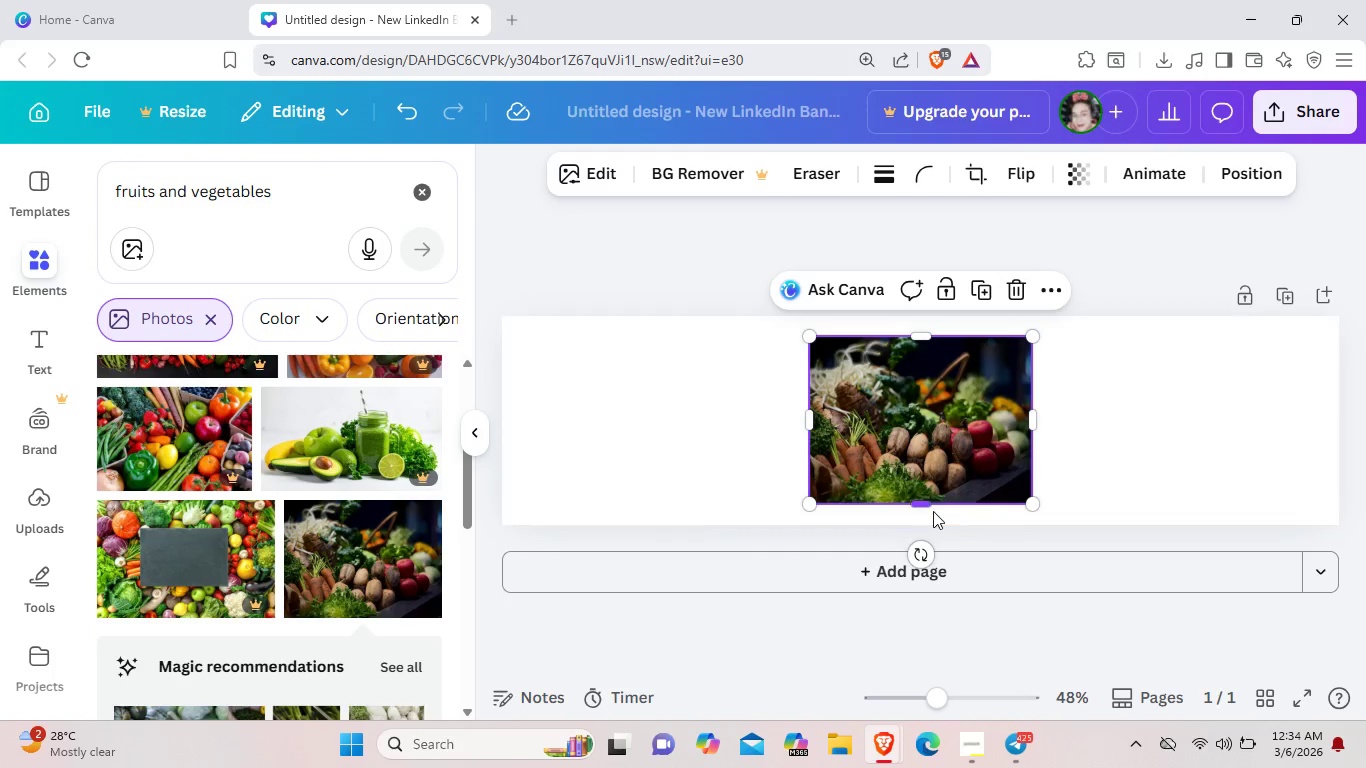 
left_click_drag(start_coordinate=[1027, 506], to_coordinate=[1039, 540])
 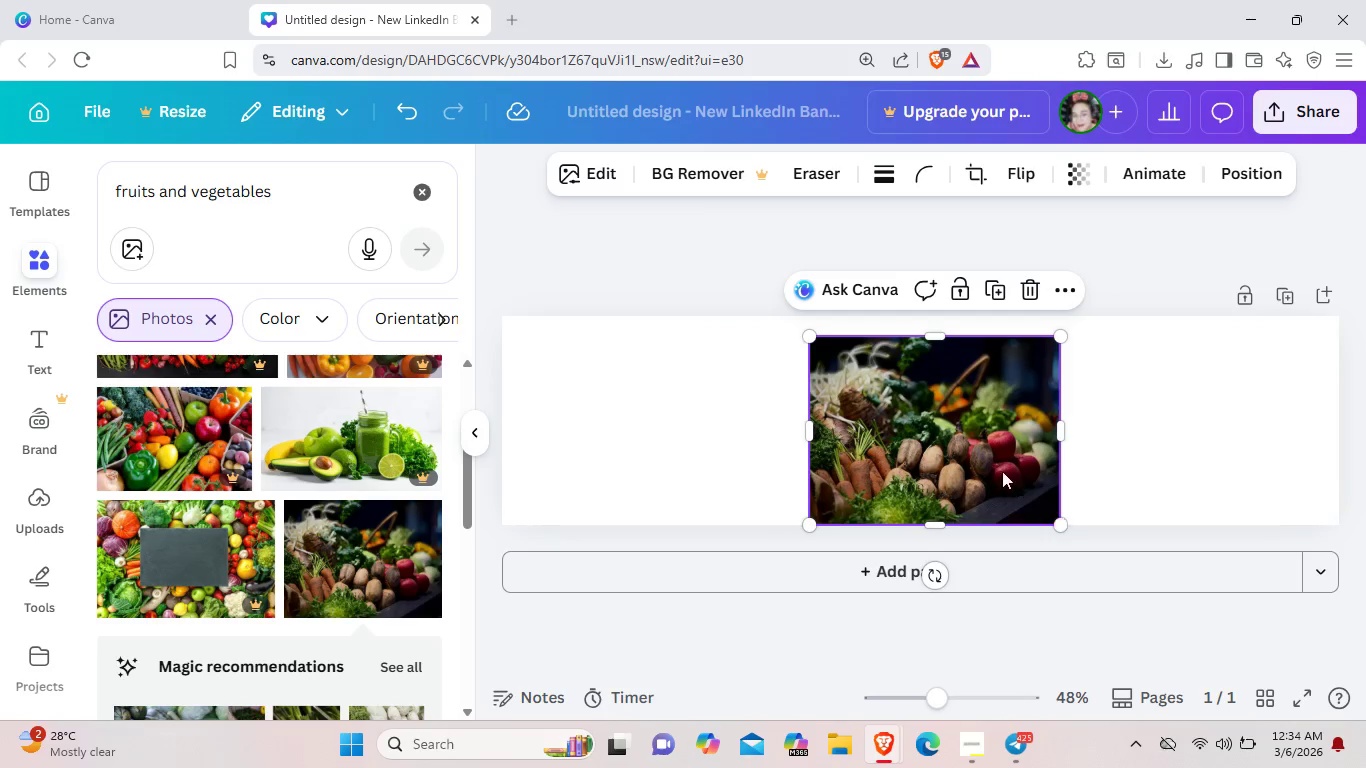 
left_click_drag(start_coordinate=[1012, 485], to_coordinate=[993, 471])
 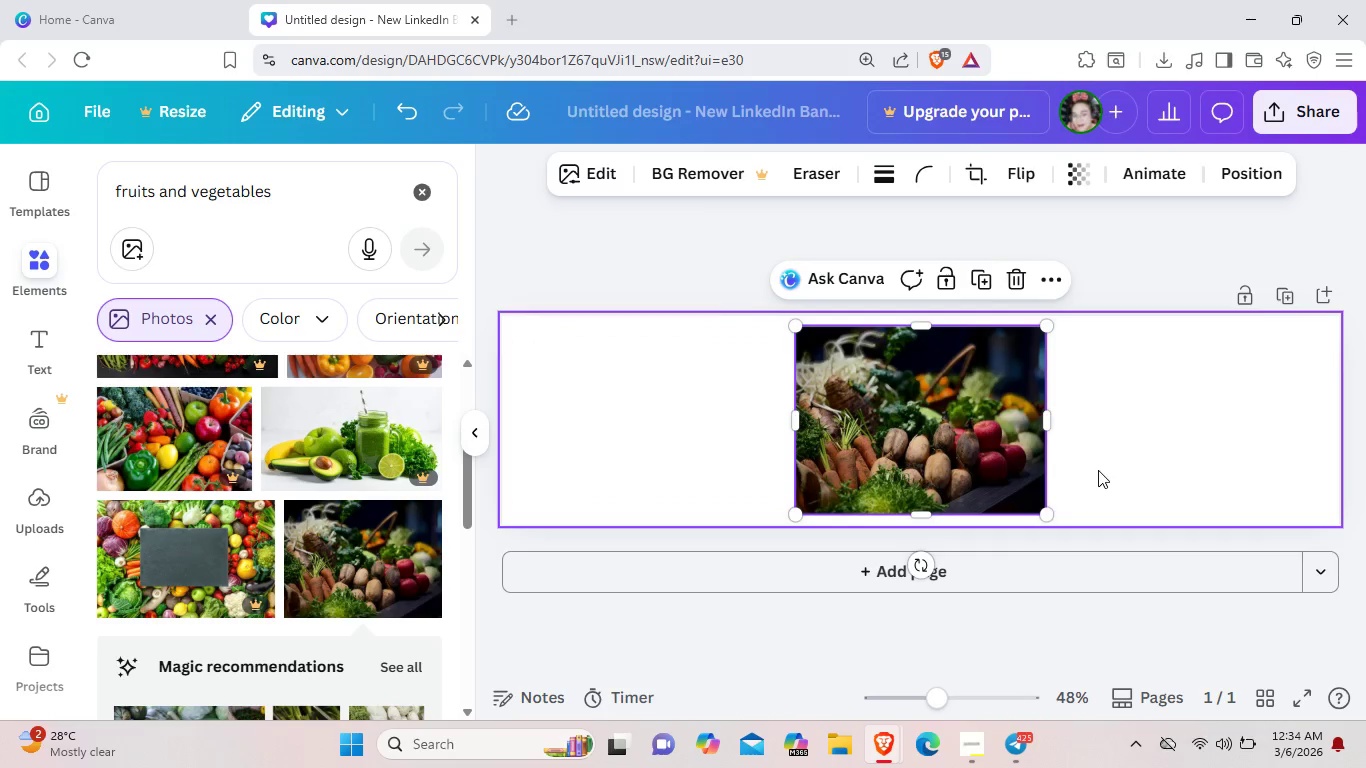 
left_click([1098, 470])
 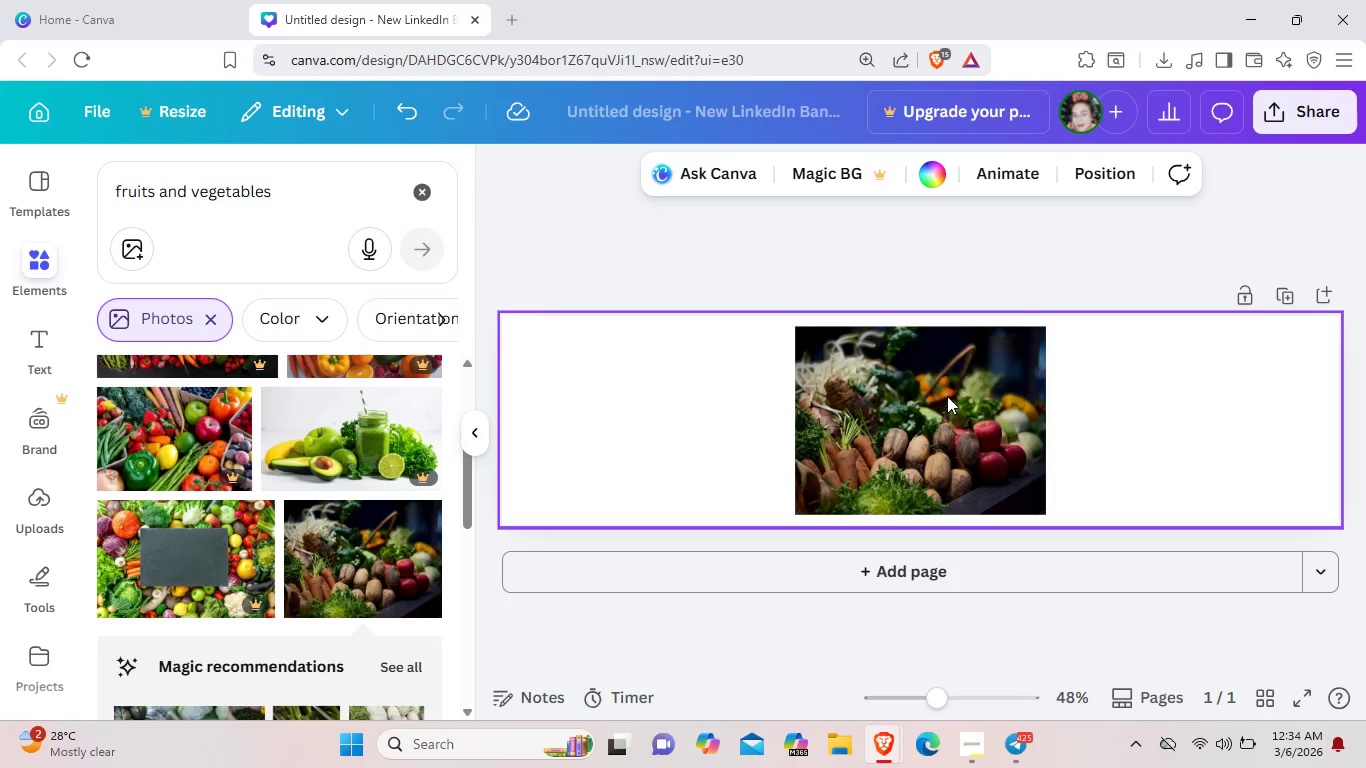 
wait(5.14)
 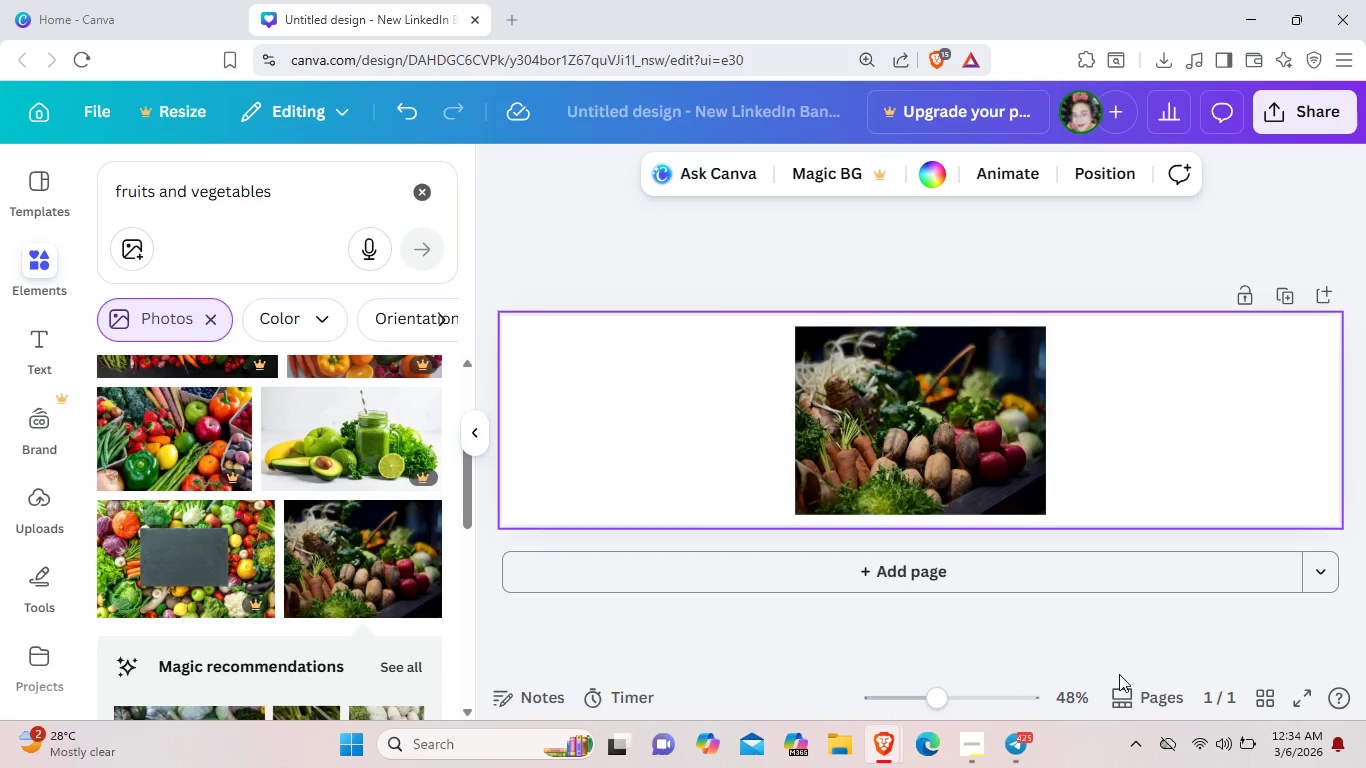 
left_click_drag(start_coordinate=[916, 324], to_coordinate=[917, 318])
 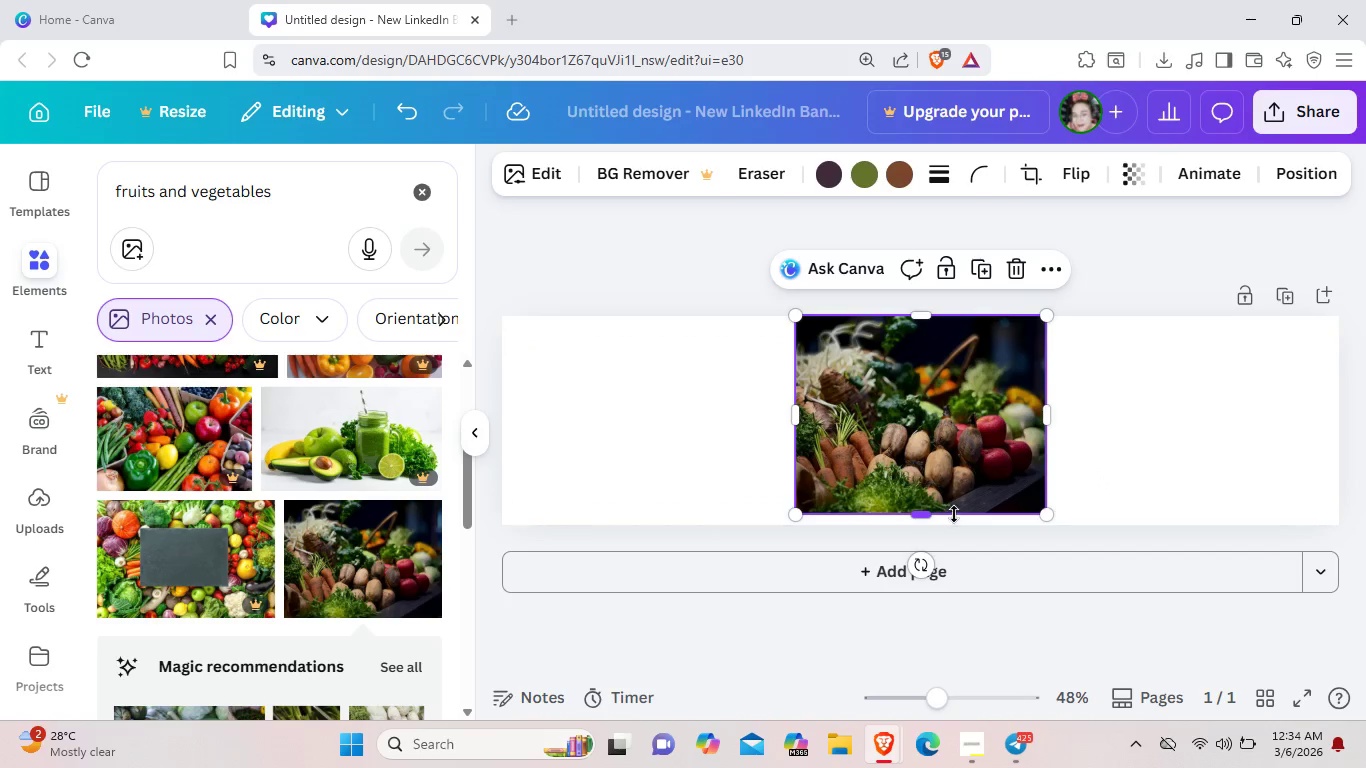 
left_click_drag(start_coordinate=[949, 513], to_coordinate=[948, 523])
 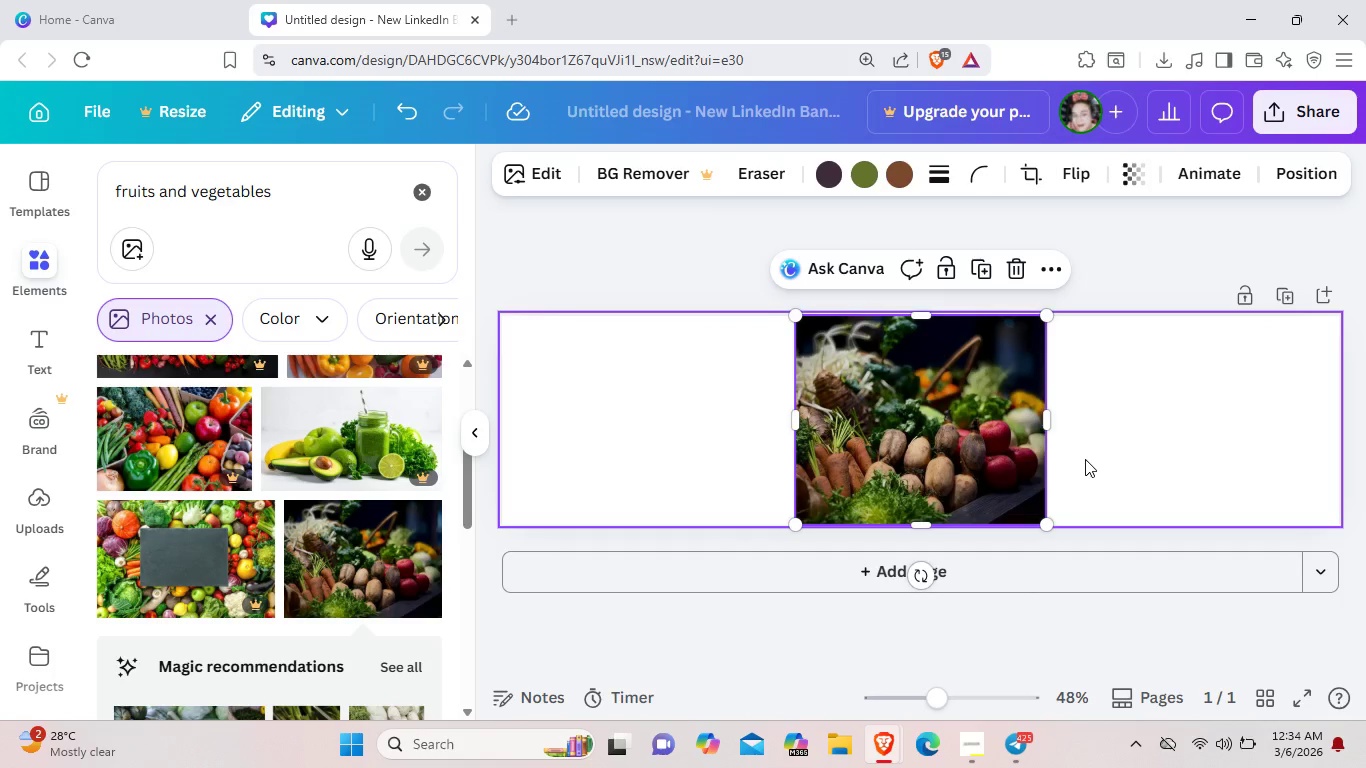 
left_click([1085, 459])
 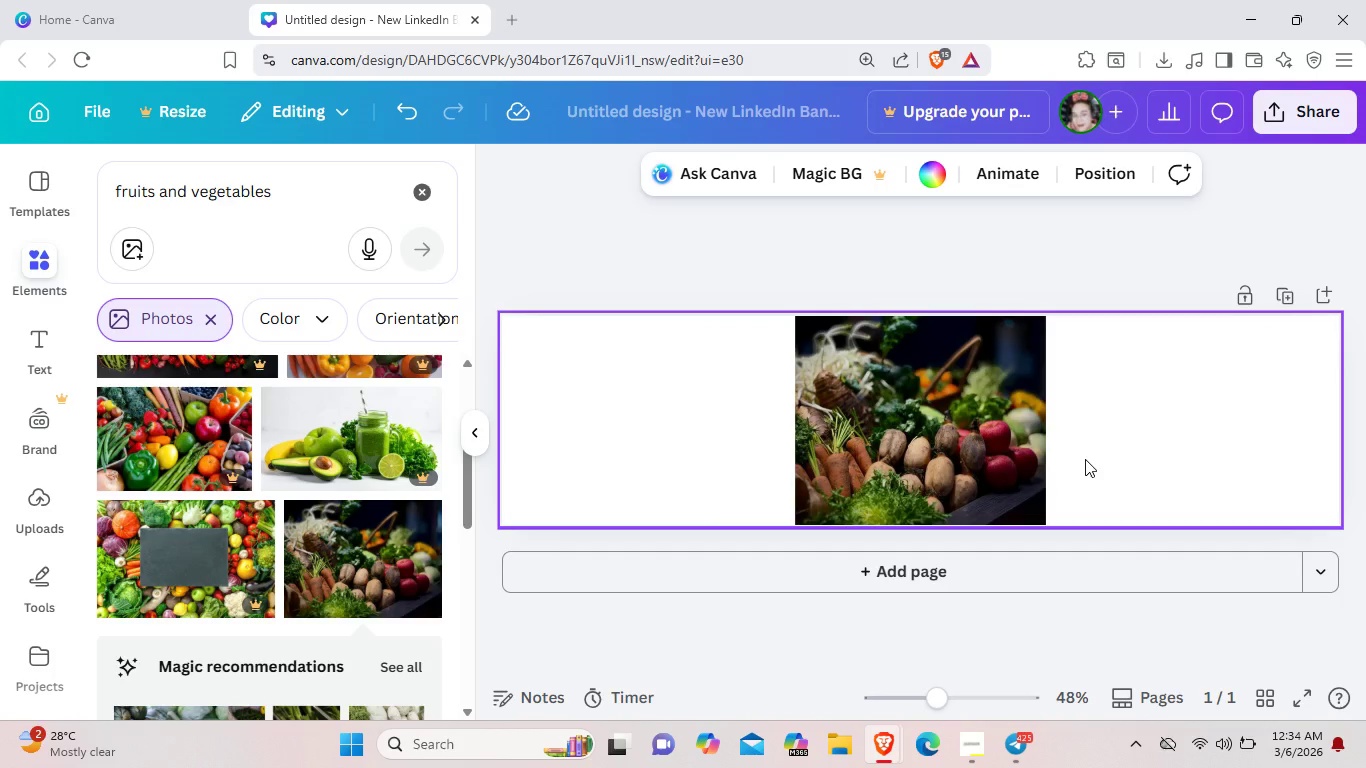 
left_click([1005, 429])
 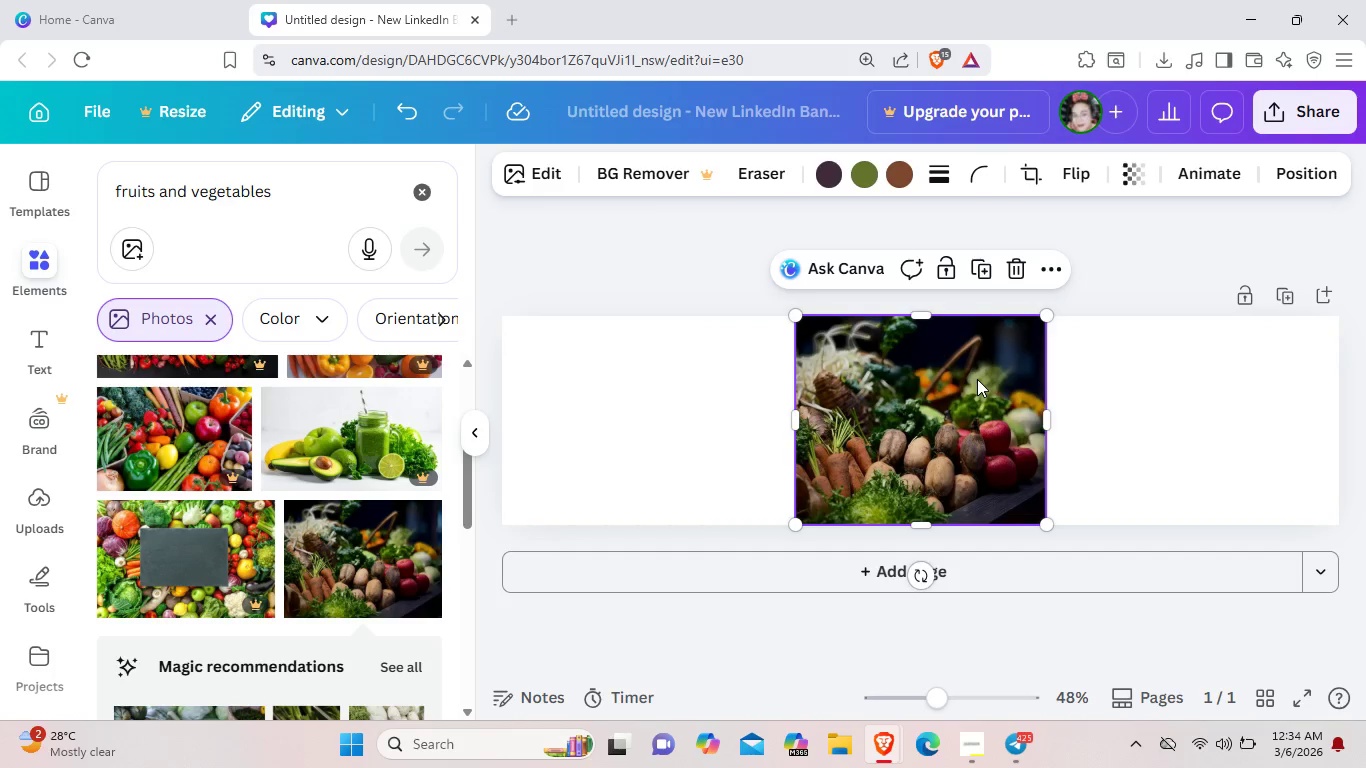 
left_click([977, 379])
 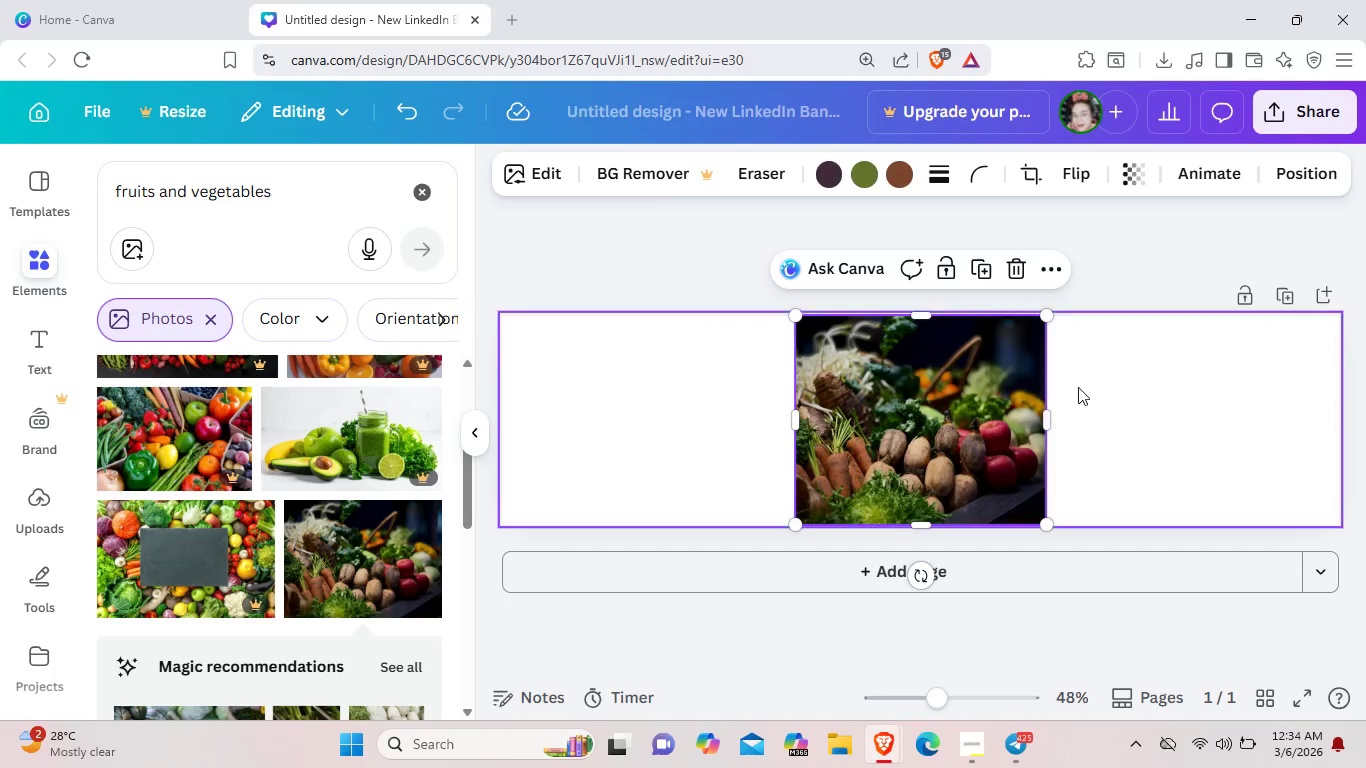 
left_click([1137, 416])
 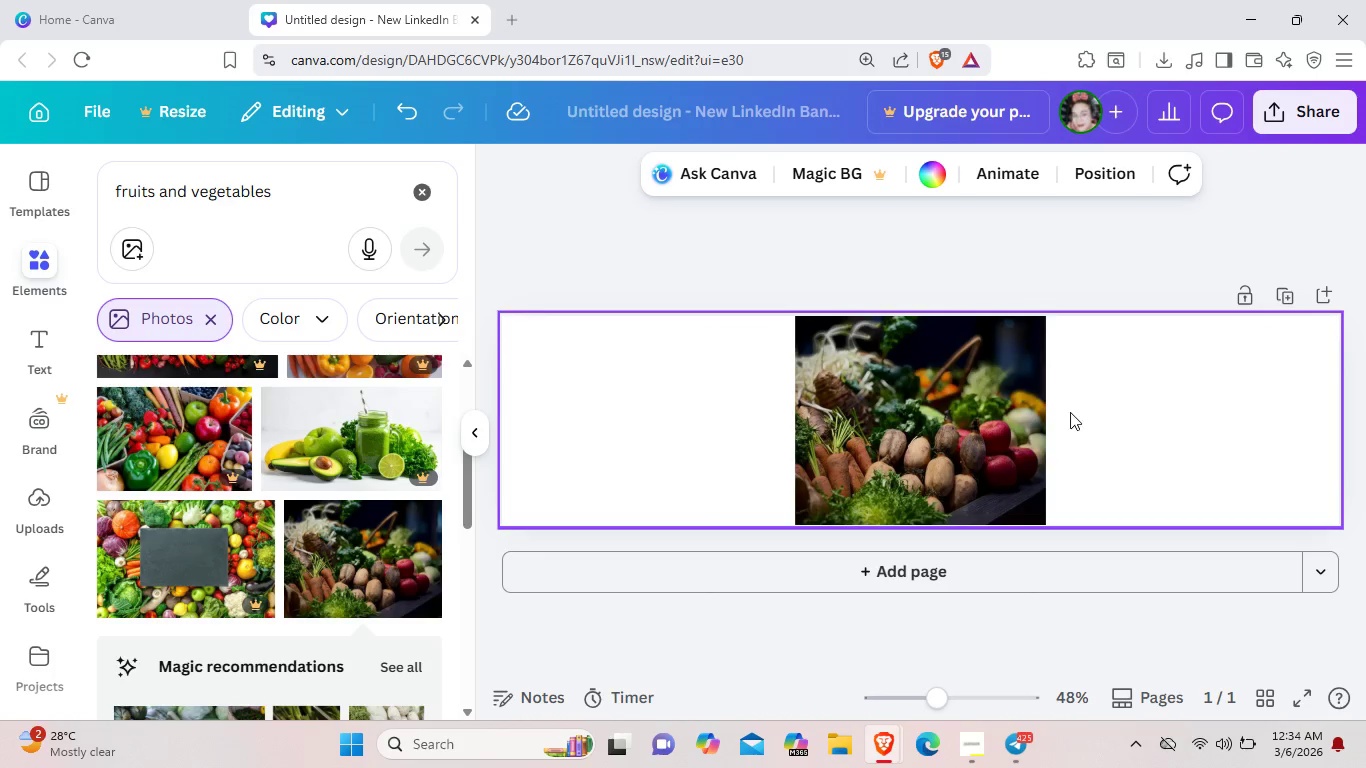 
left_click([1048, 409])
 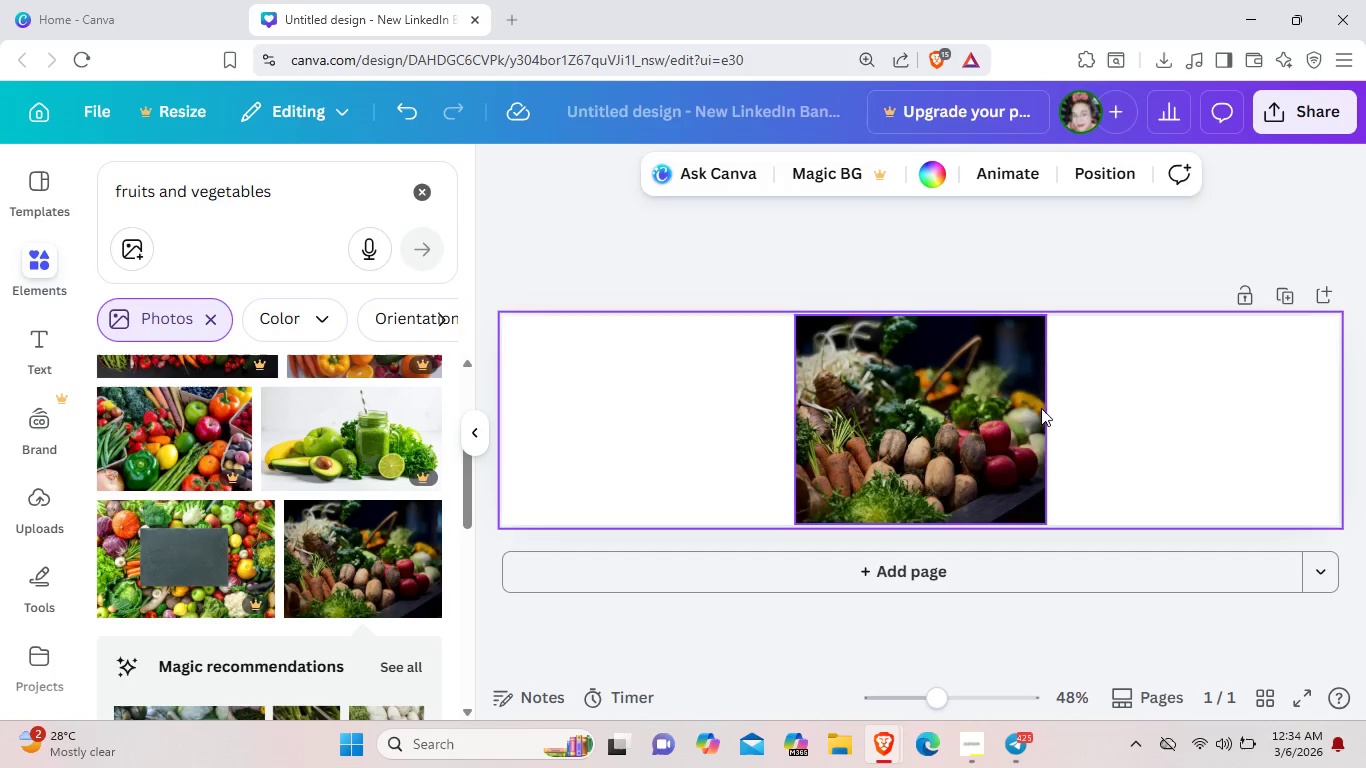 
left_click([1041, 408])
 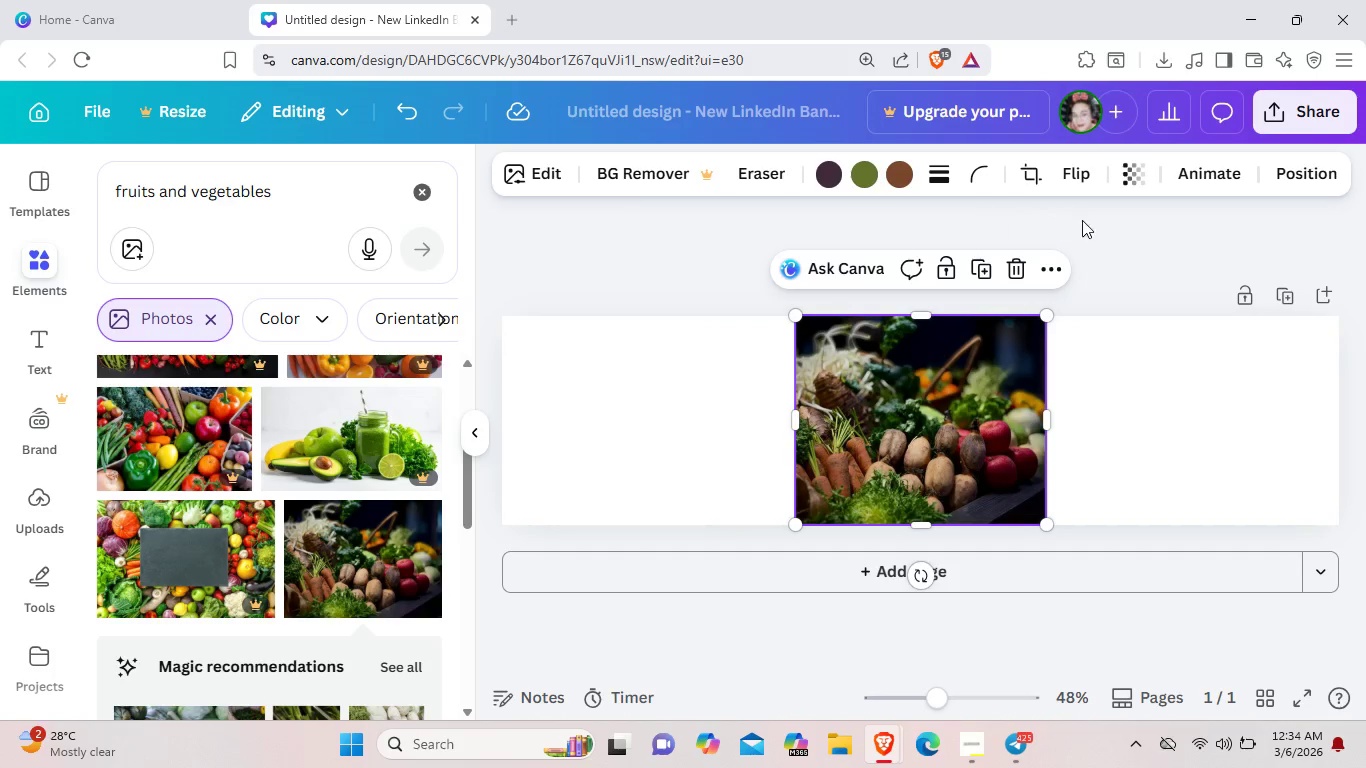 
left_click([1140, 174])
 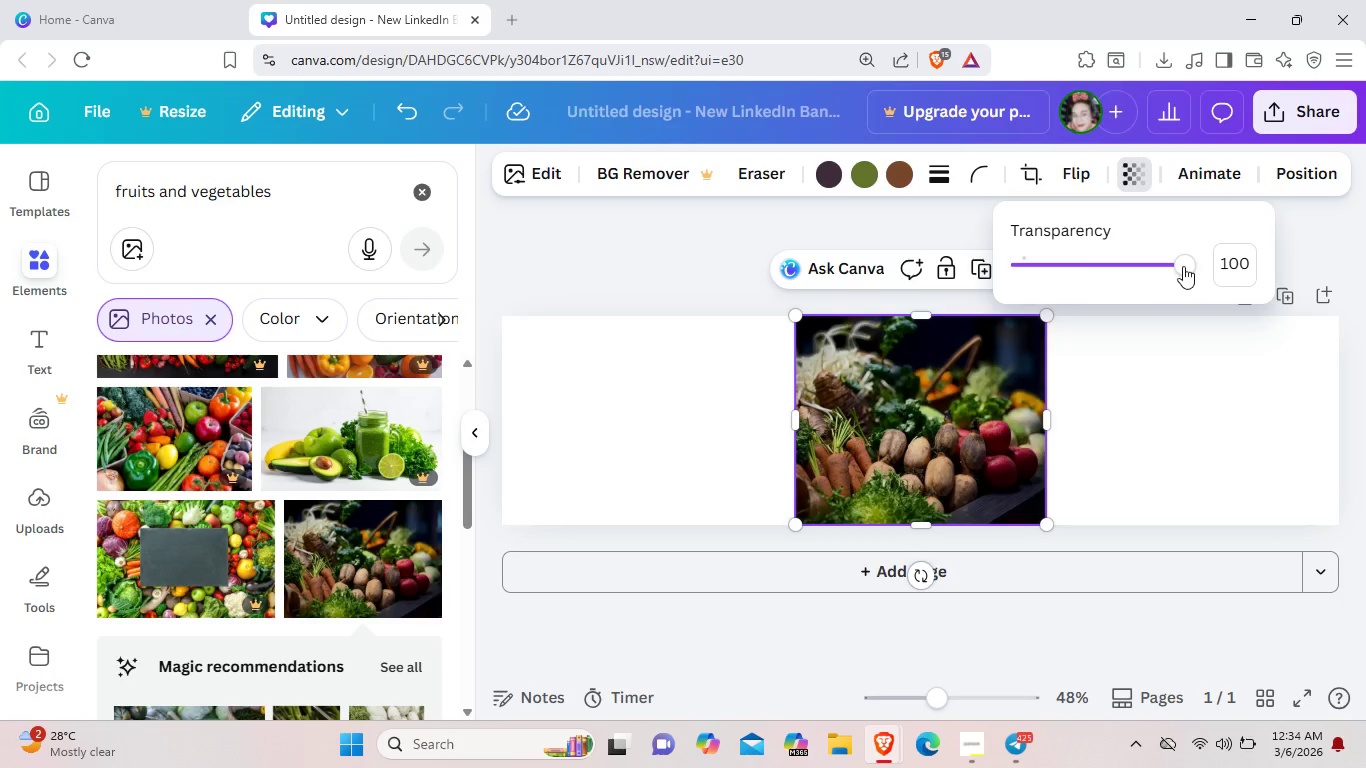 
left_click_drag(start_coordinate=[1183, 266], to_coordinate=[1177, 267])
 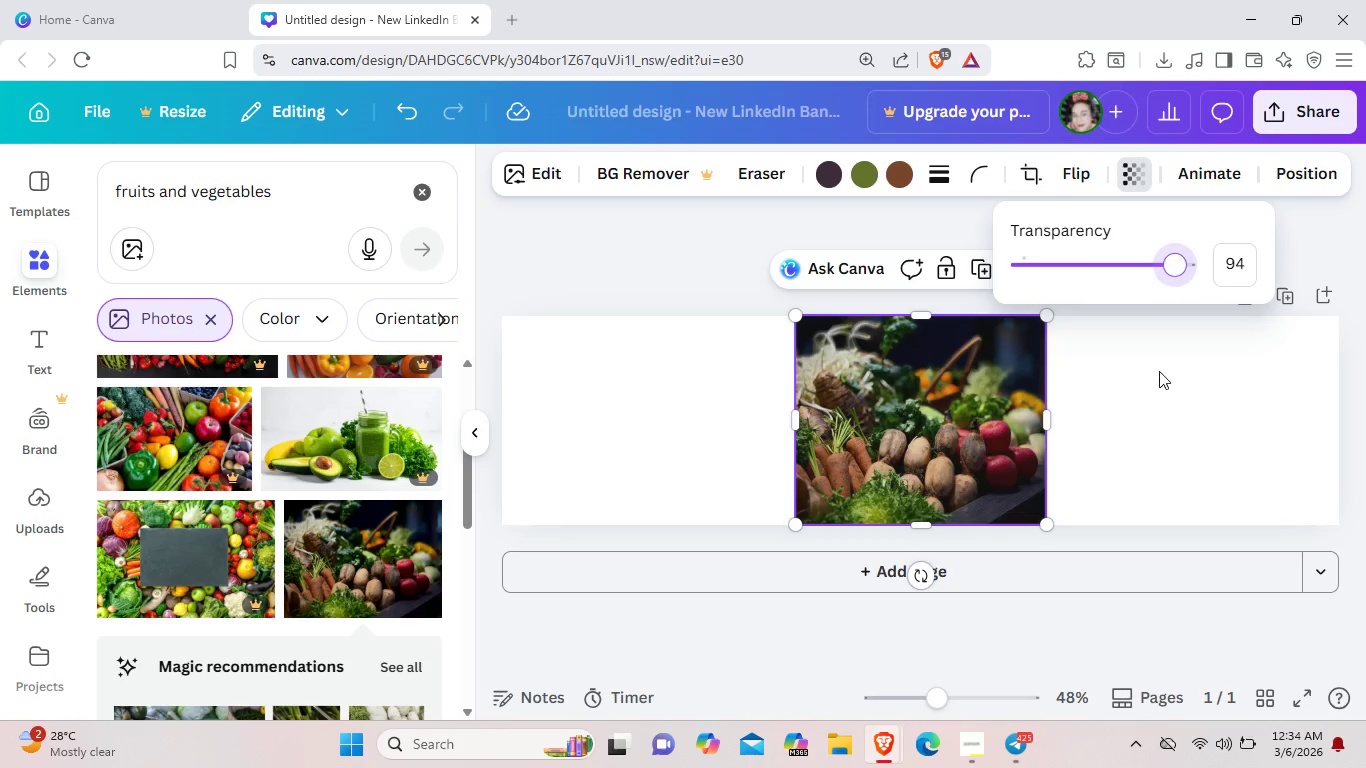 
left_click([1159, 371])
 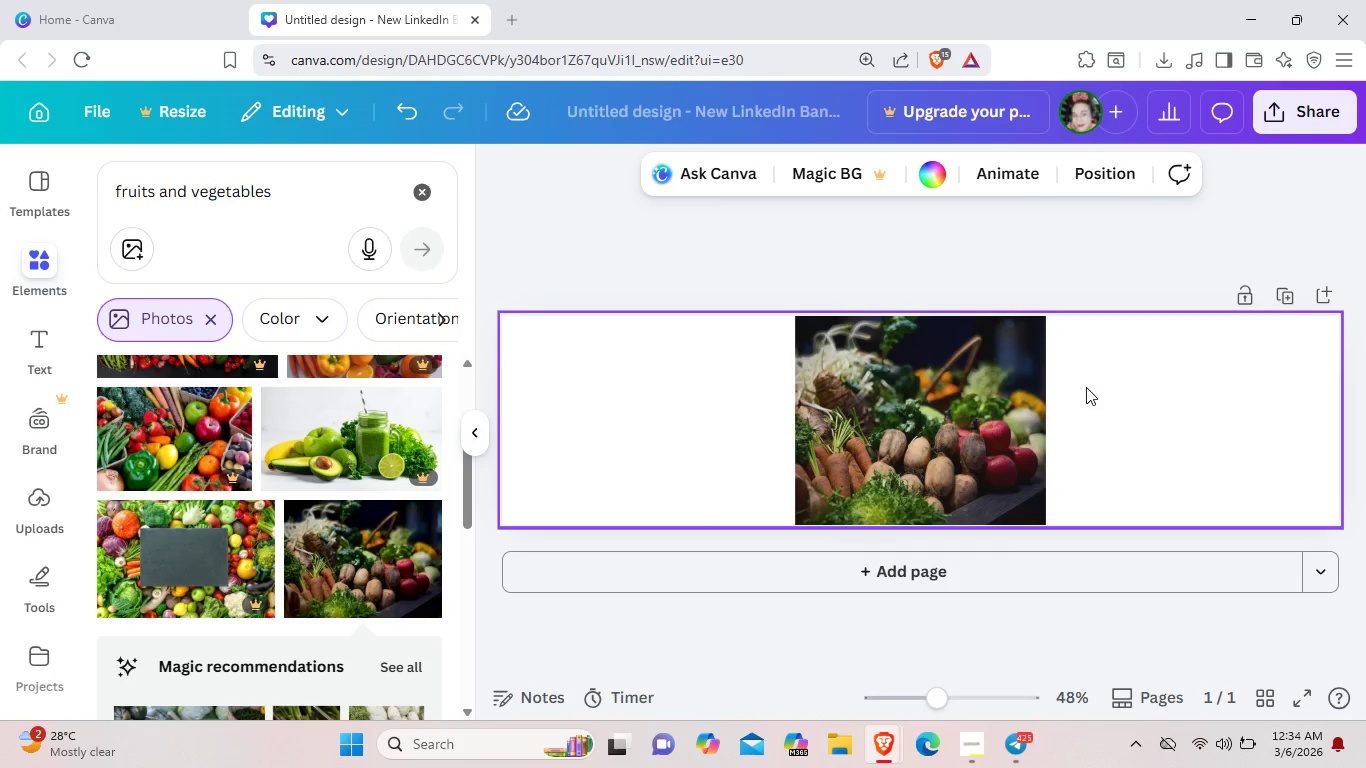 
left_click([967, 388])
 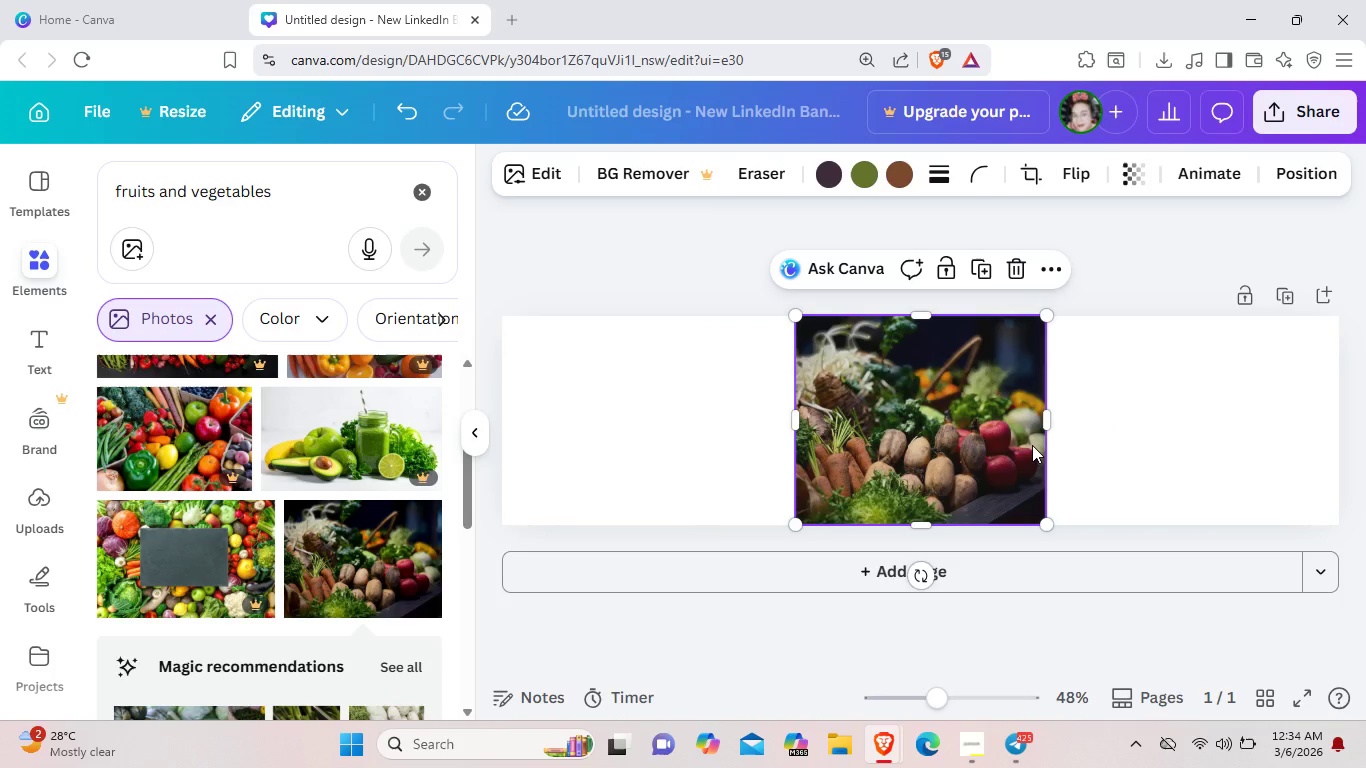 
wait(17.5)
 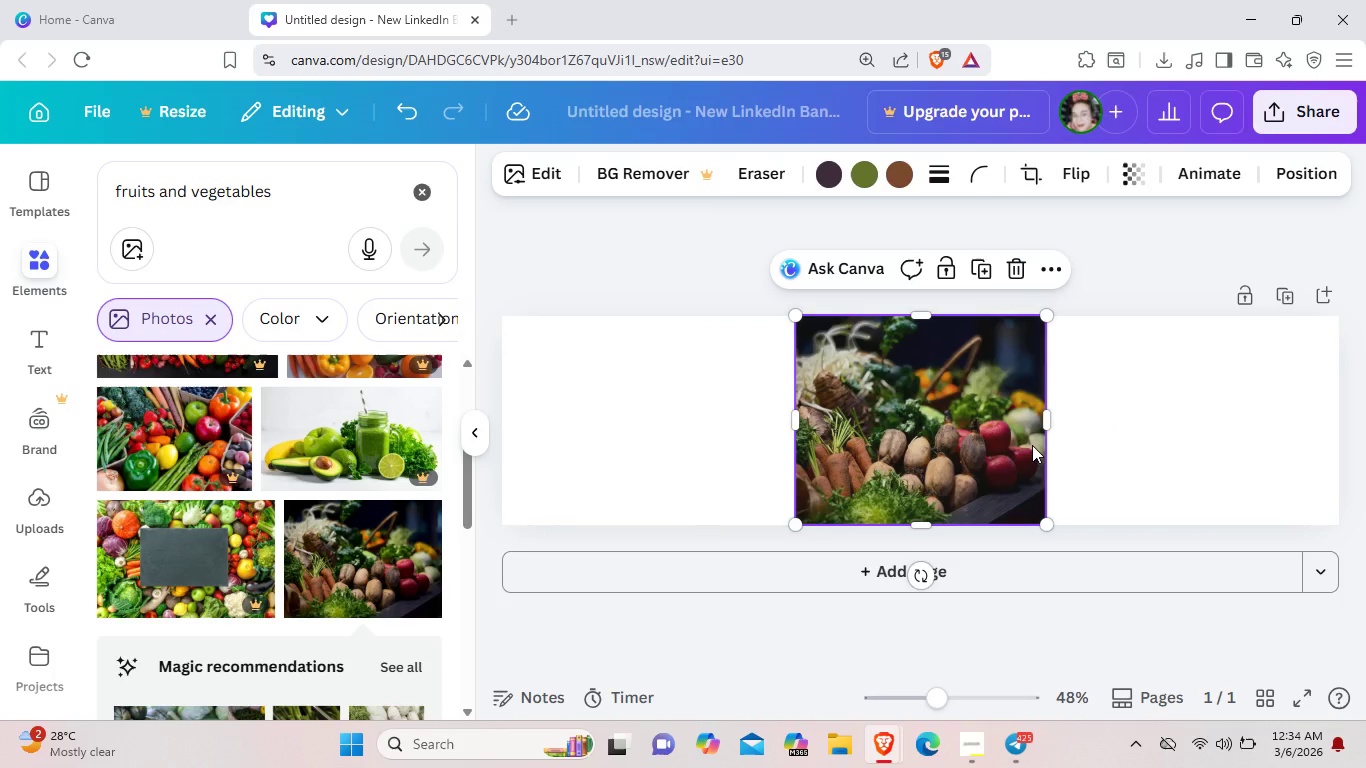 
left_click([1128, 173])
 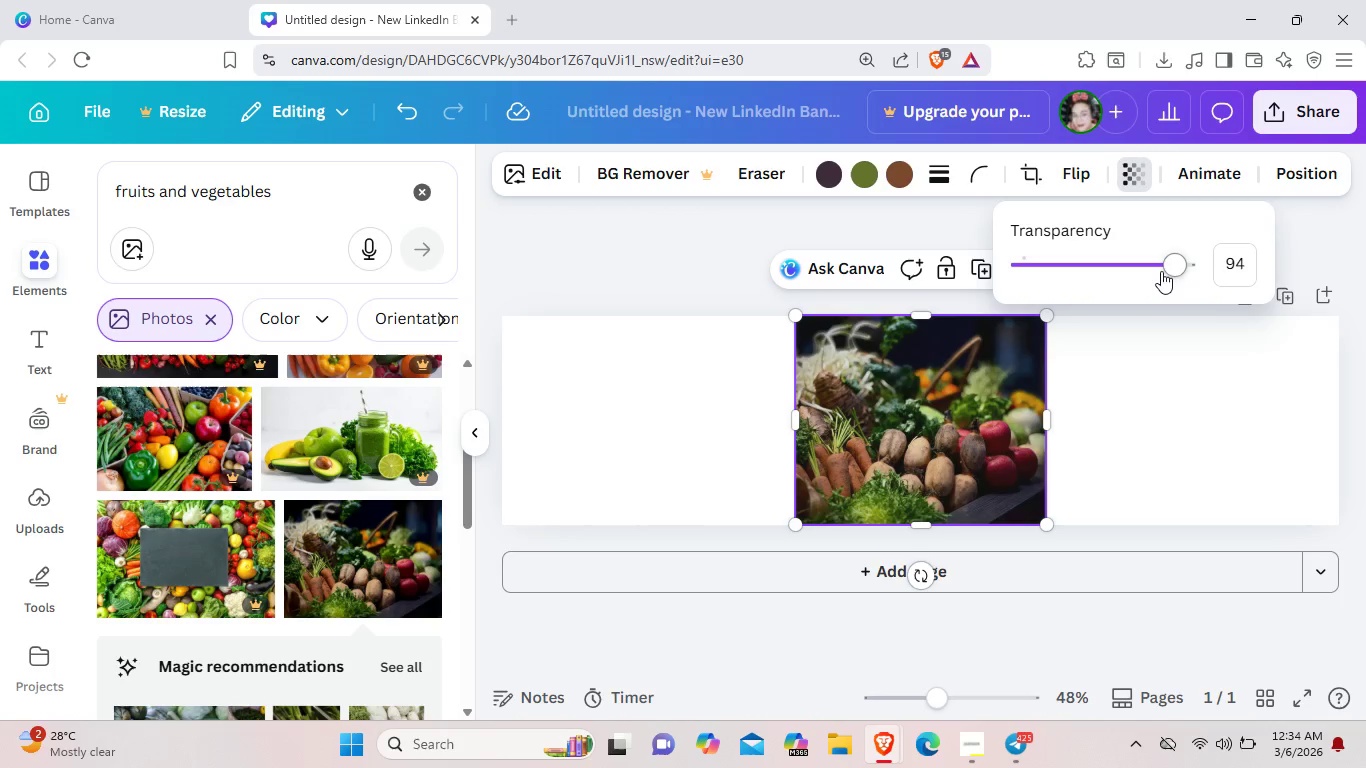 
left_click_drag(start_coordinate=[1179, 265], to_coordinate=[1171, 261])
 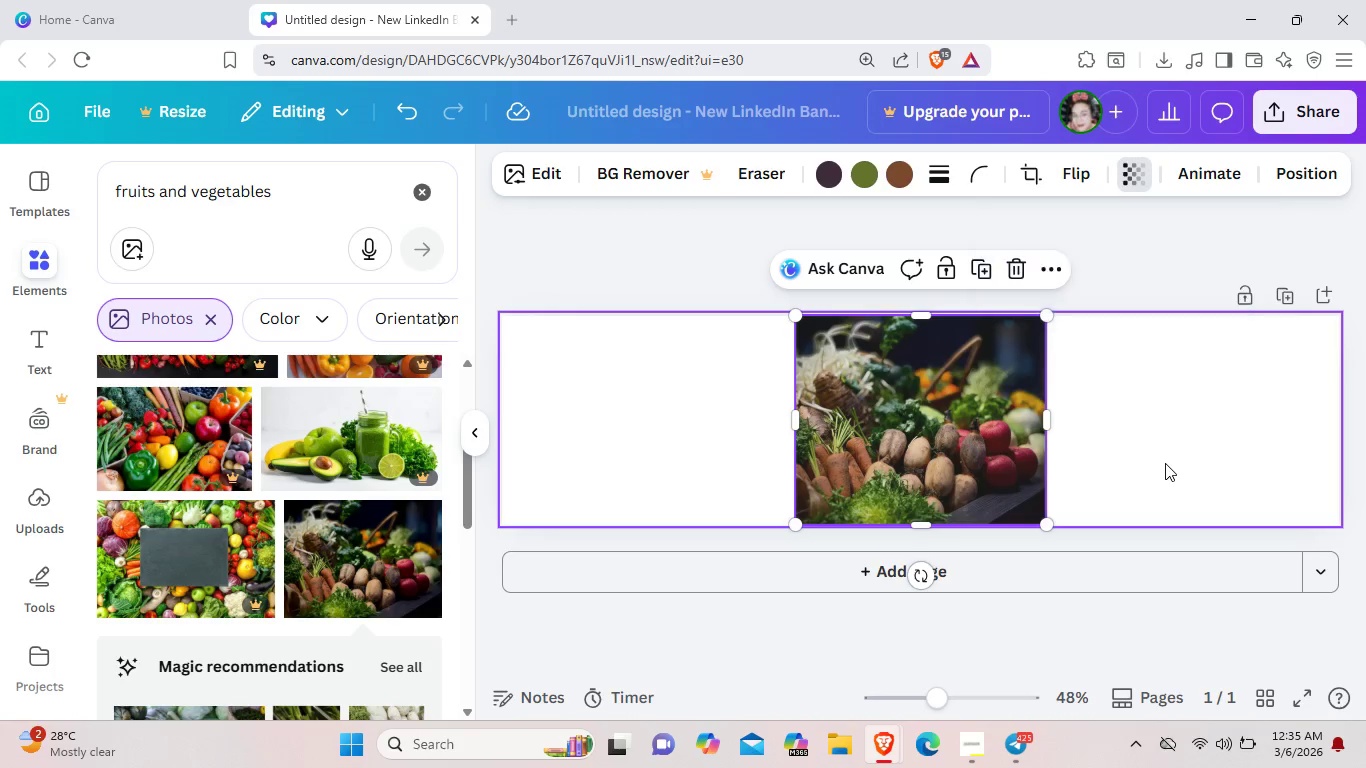 
left_click([1165, 463])
 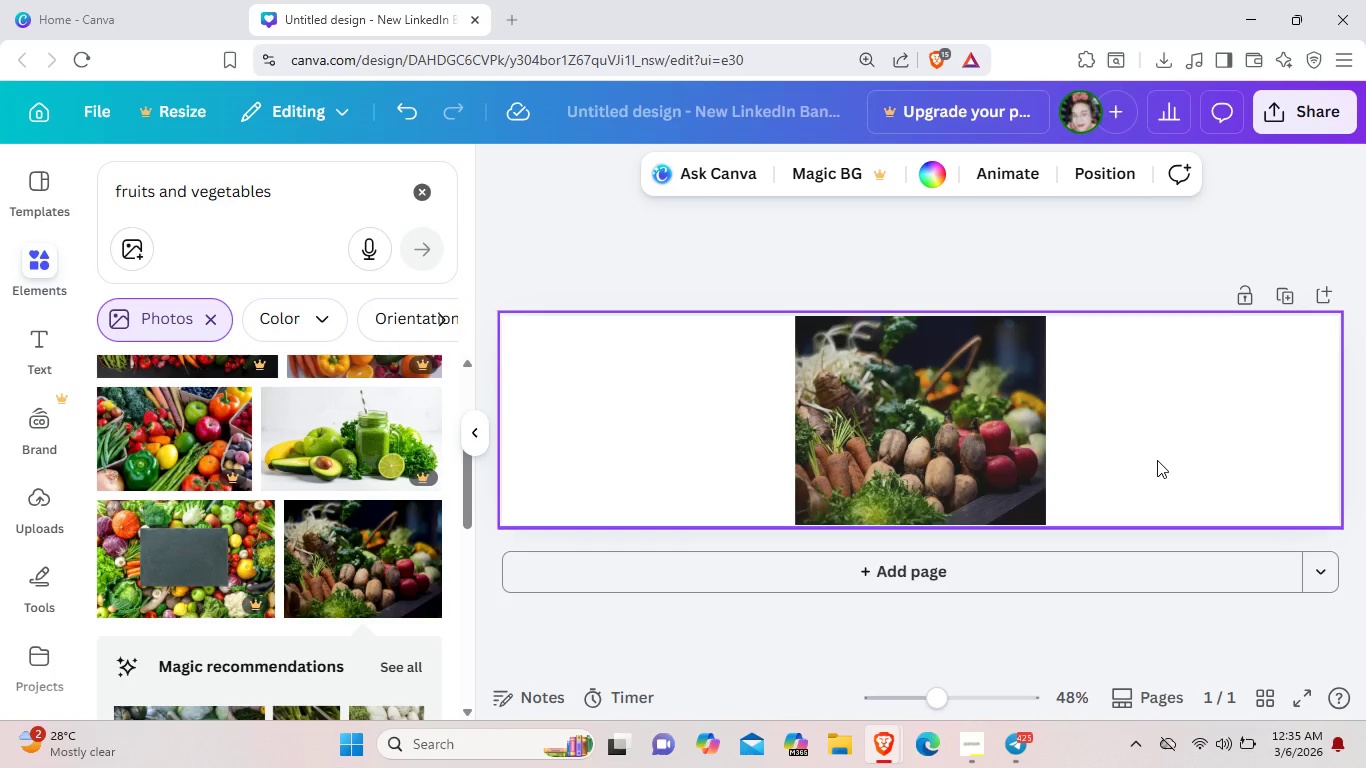 
wait(16.08)
 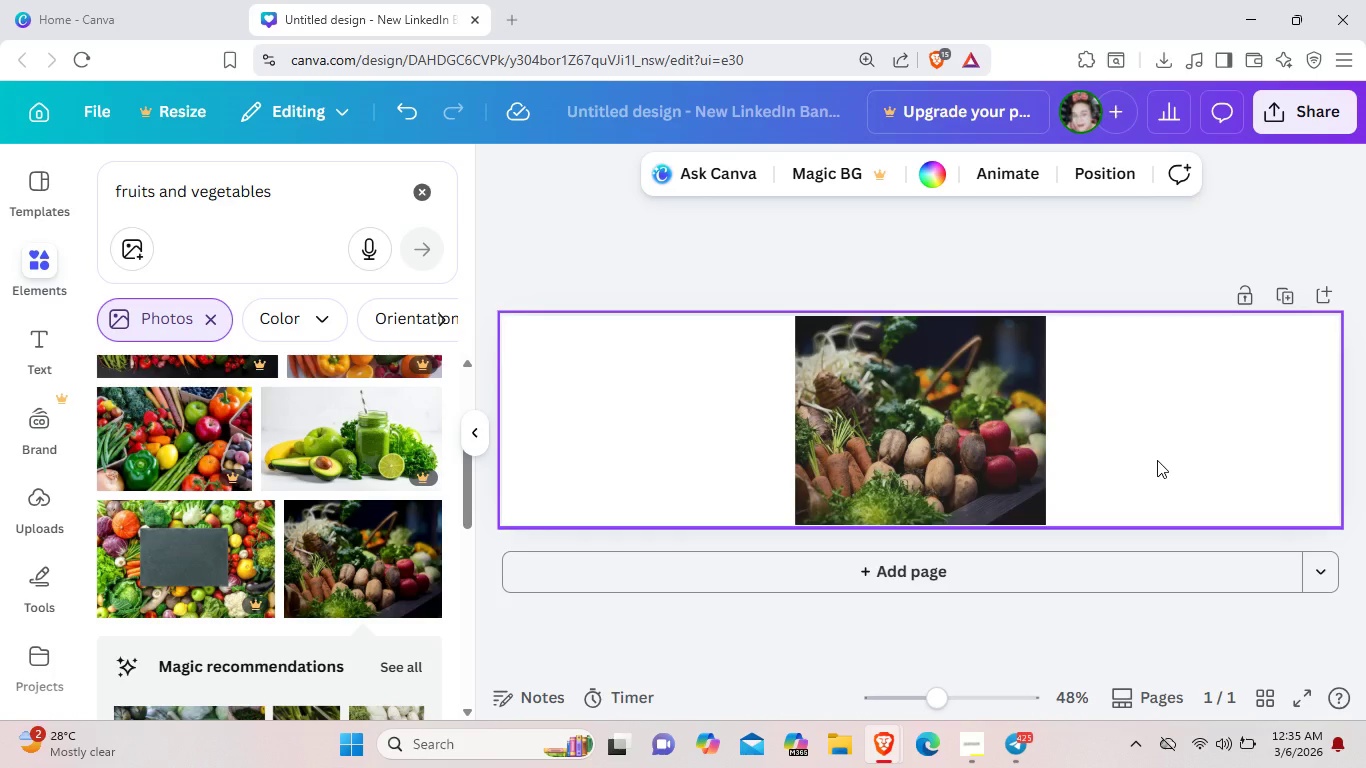 
left_click([1036, 457])
 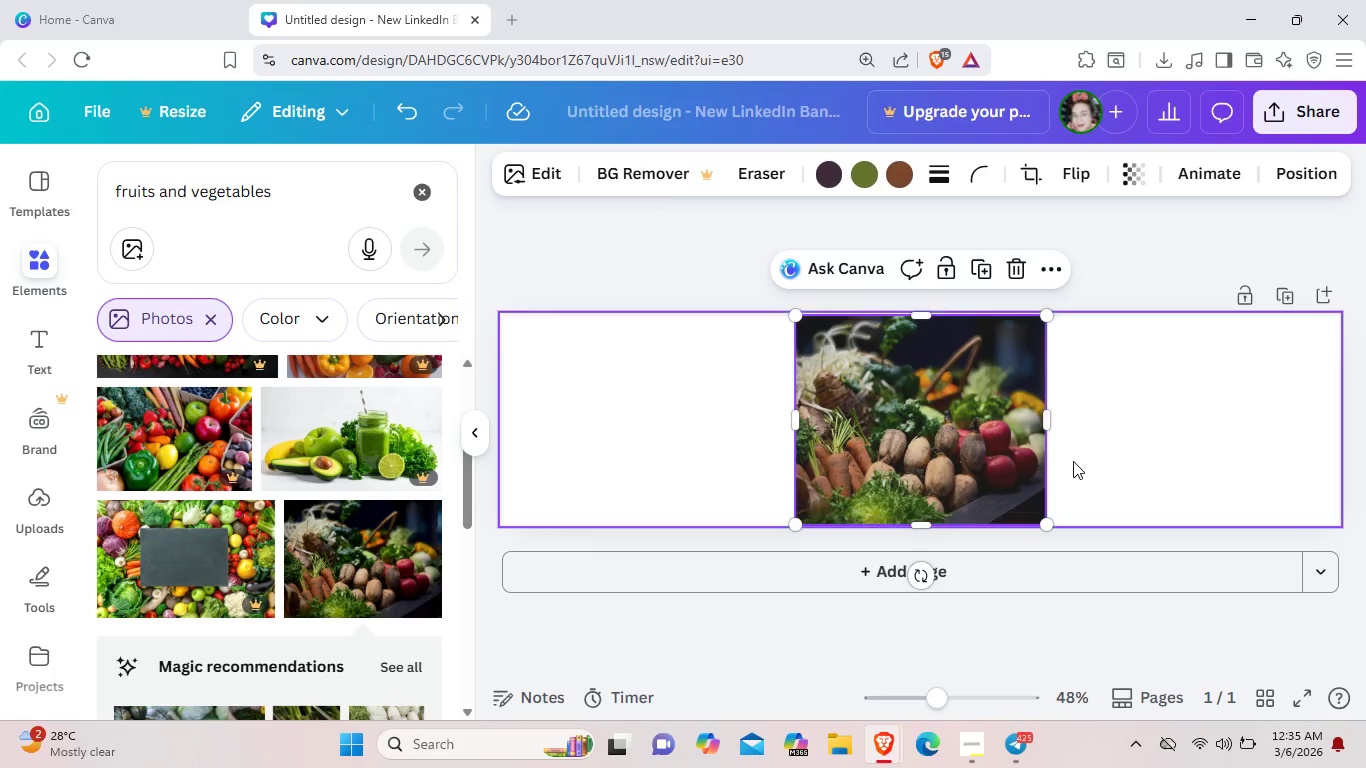 
left_click([1073, 461])
 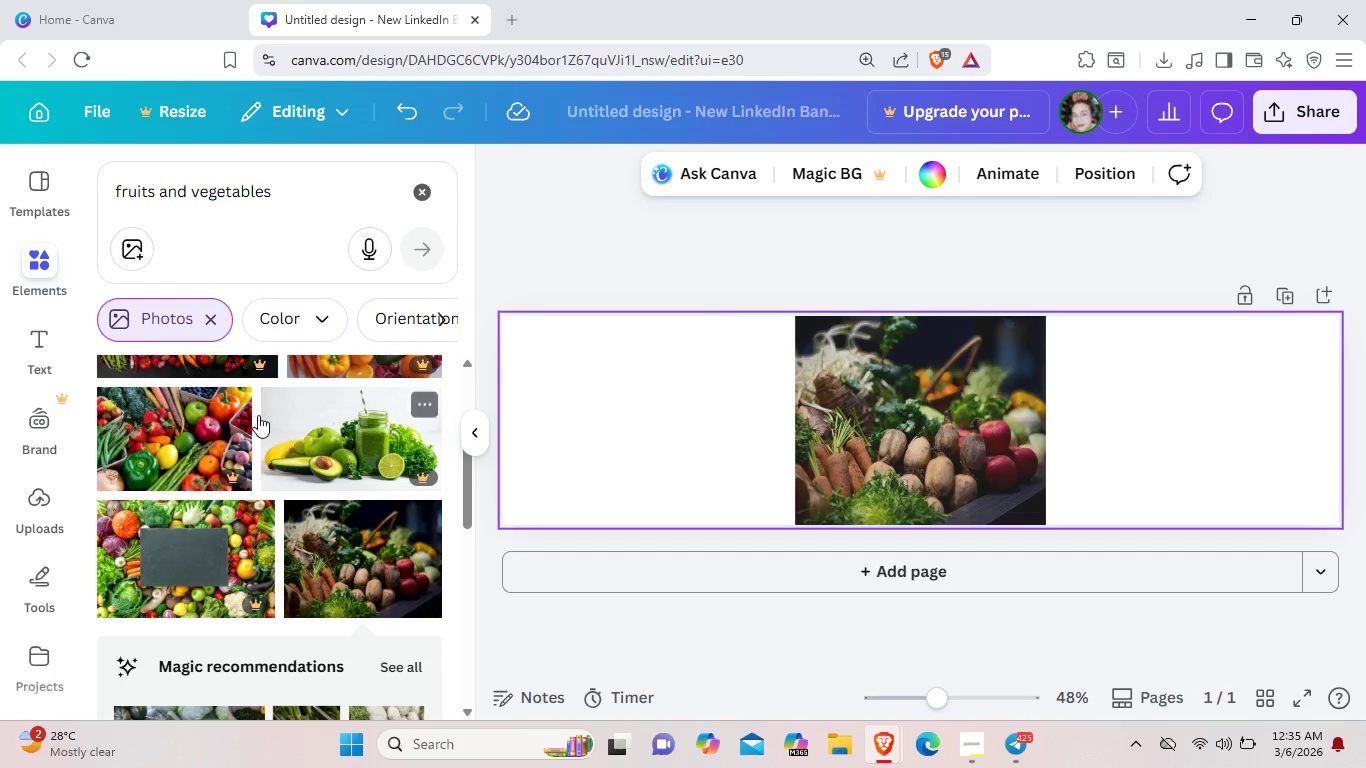 
wait(9.53)
 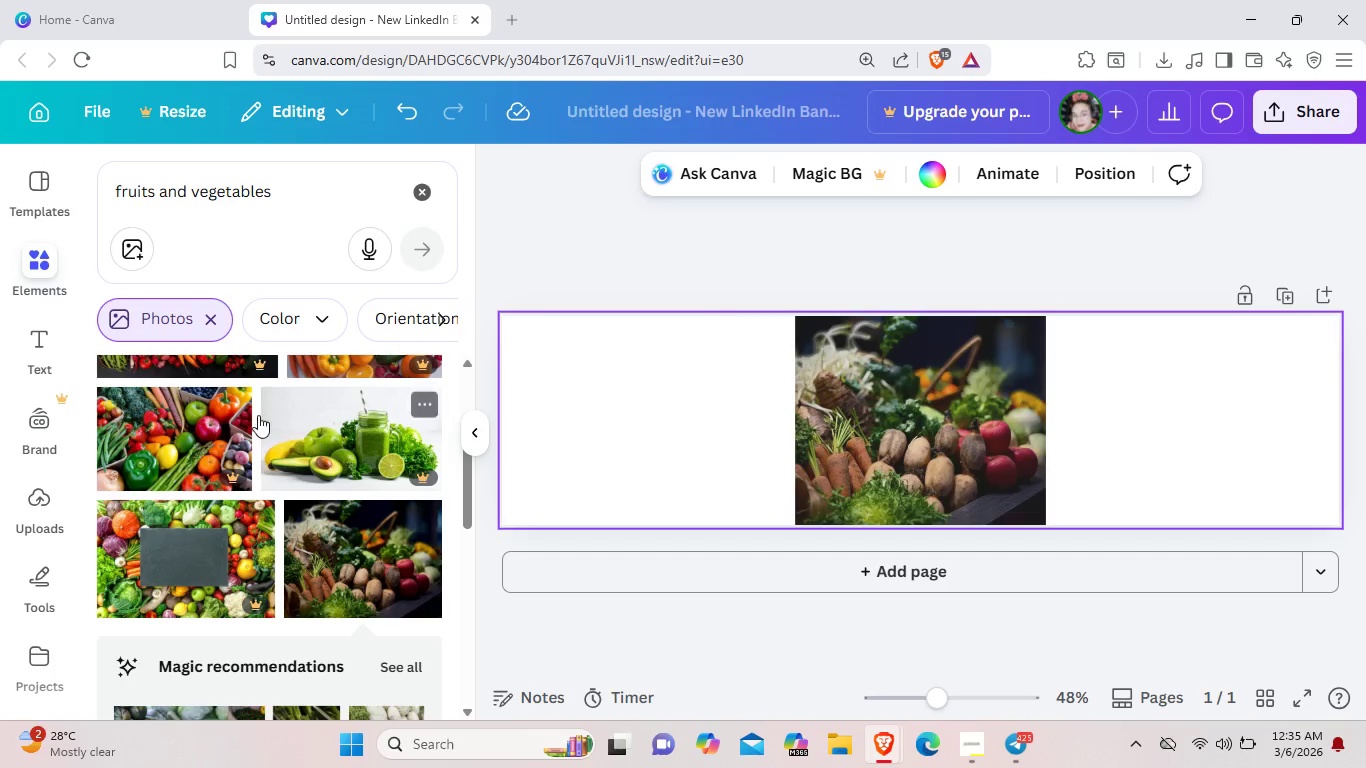 
left_click_drag(start_coordinate=[821, 459], to_coordinate=[808, 460])
 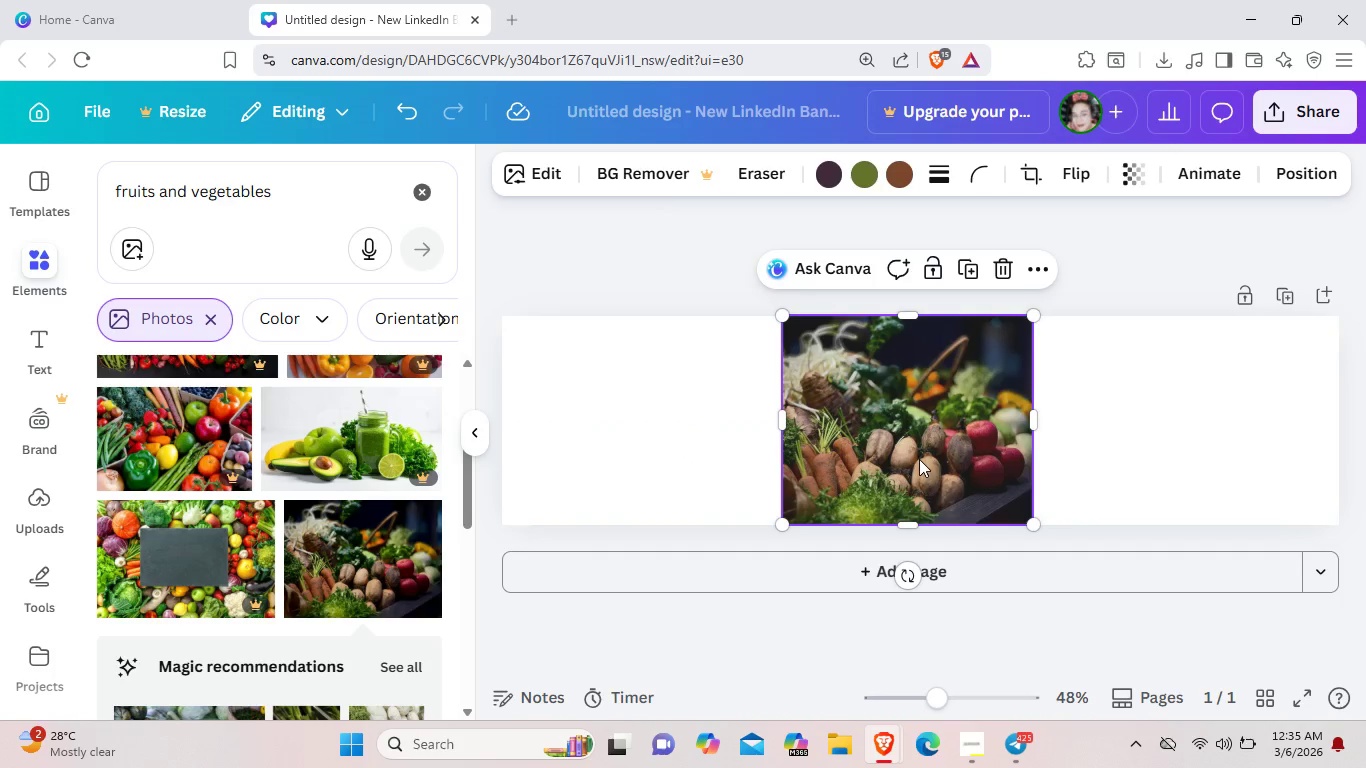 
left_click_drag(start_coordinate=[919, 459], to_coordinate=[904, 461])
 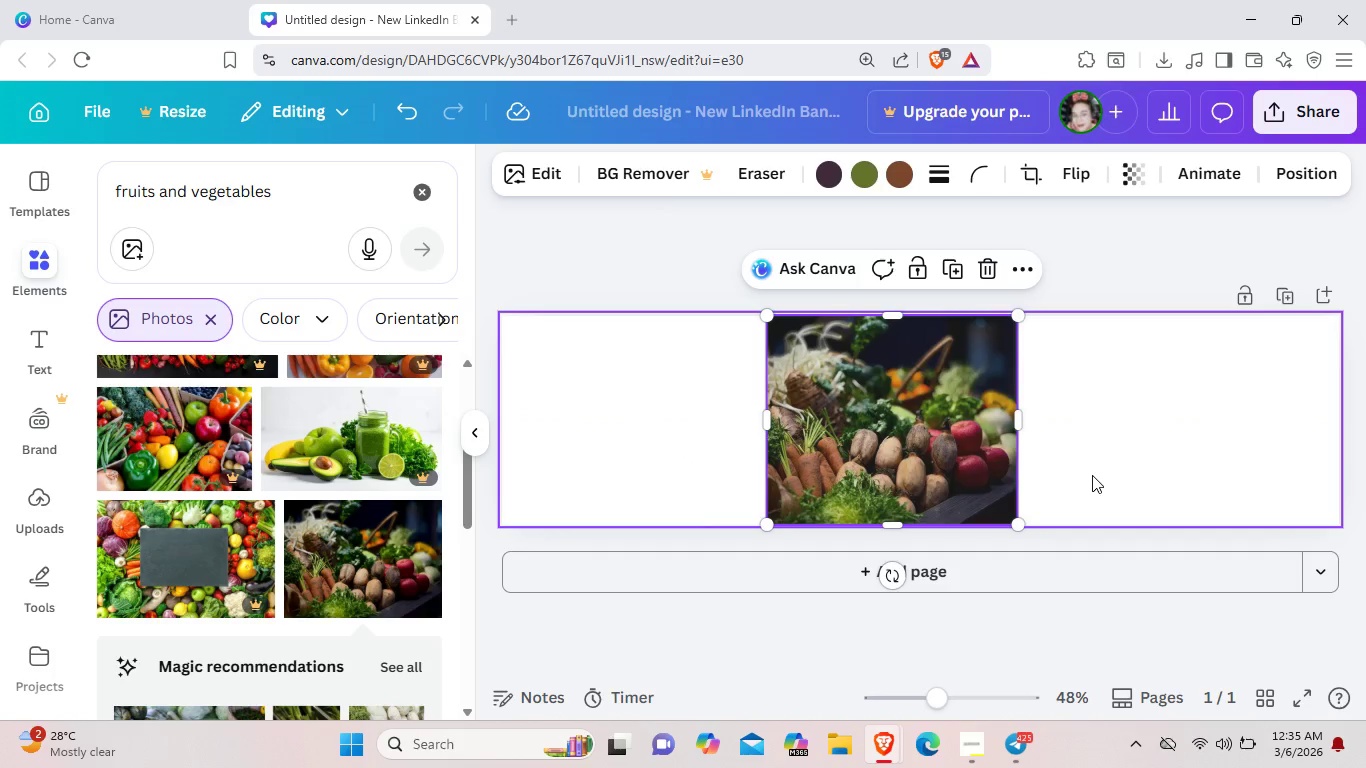 
left_click([1092, 475])
 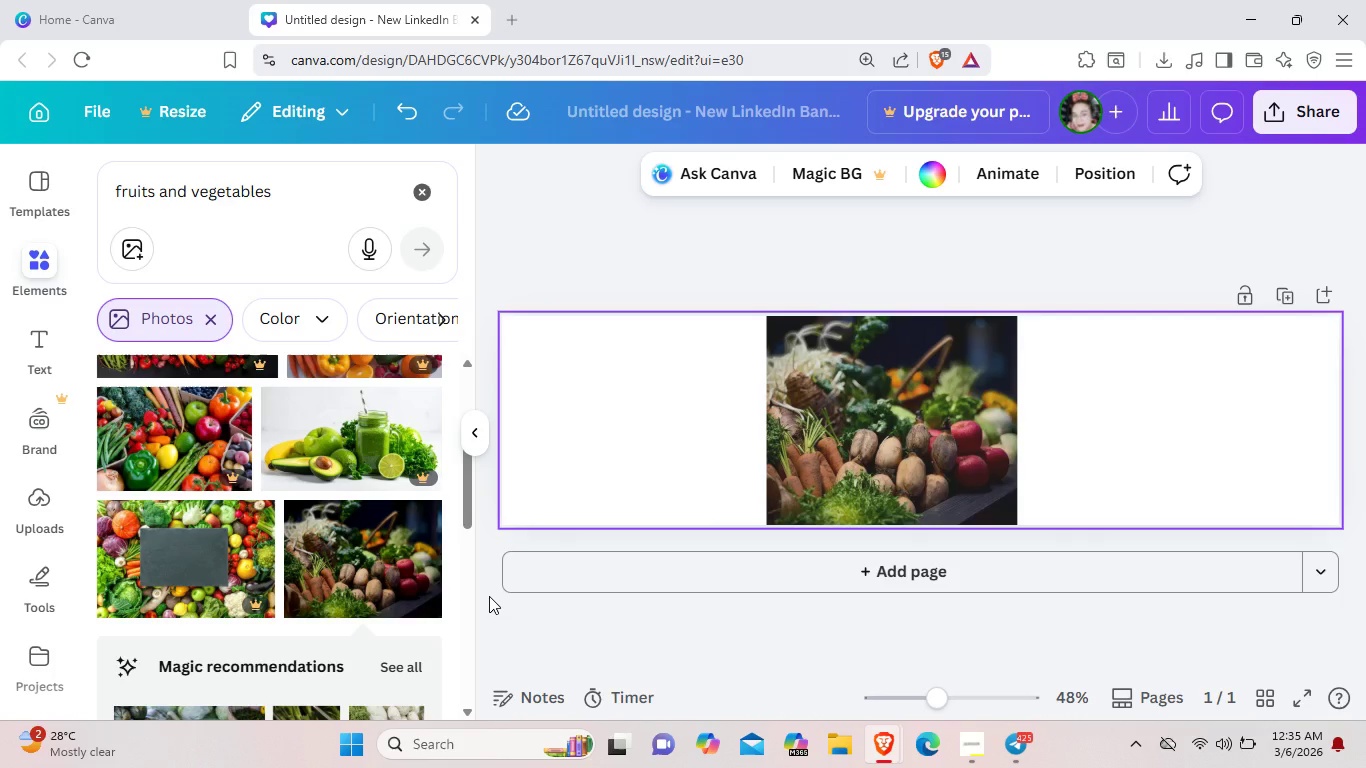 
wait(6.58)
 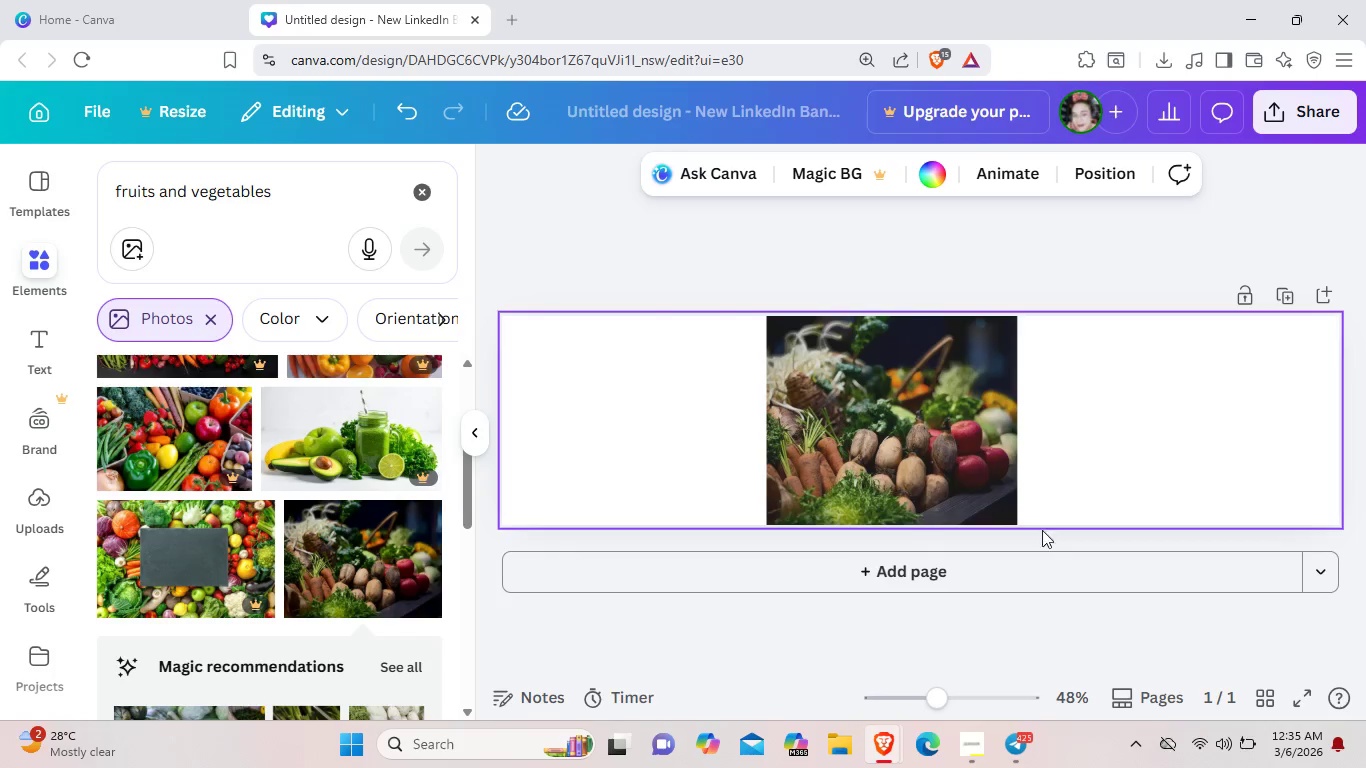 
left_click([851, 482])
 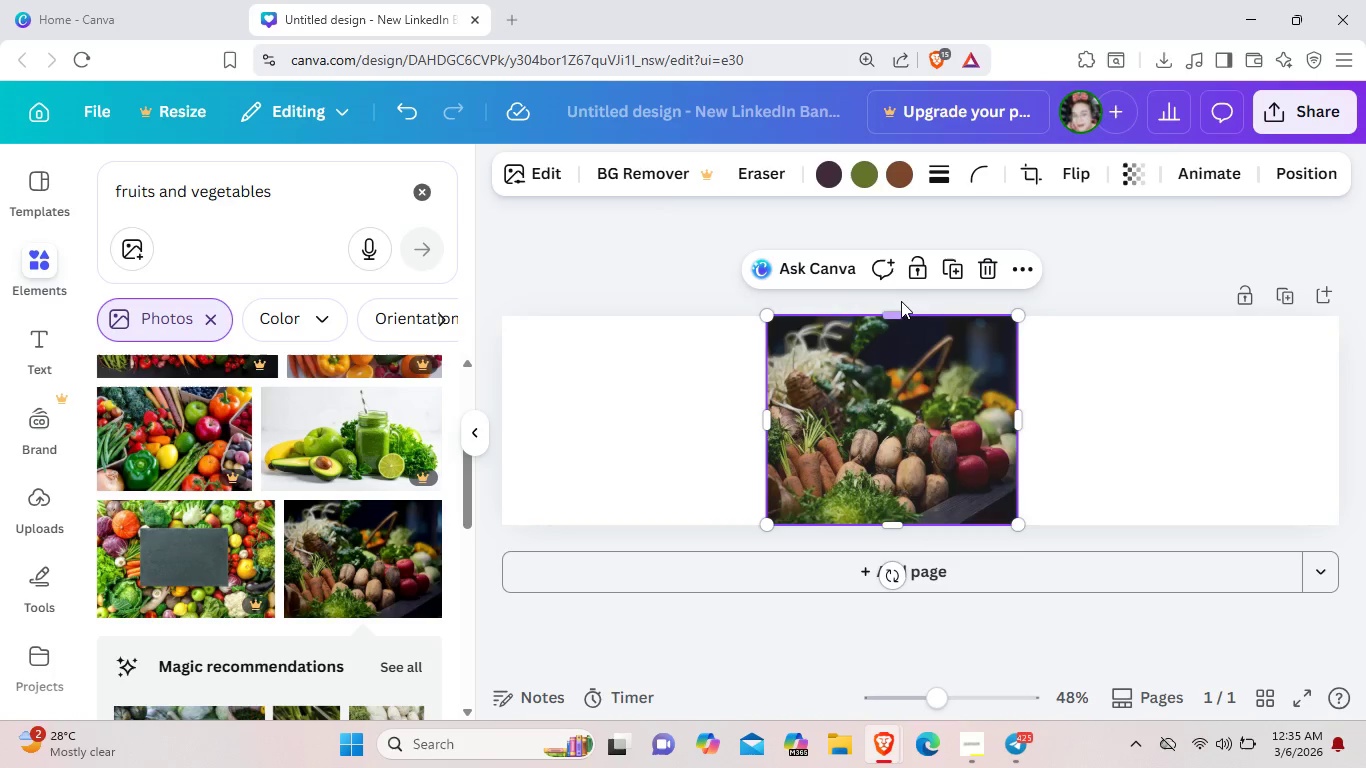 
left_click_drag(start_coordinate=[901, 301], to_coordinate=[901, 295])
 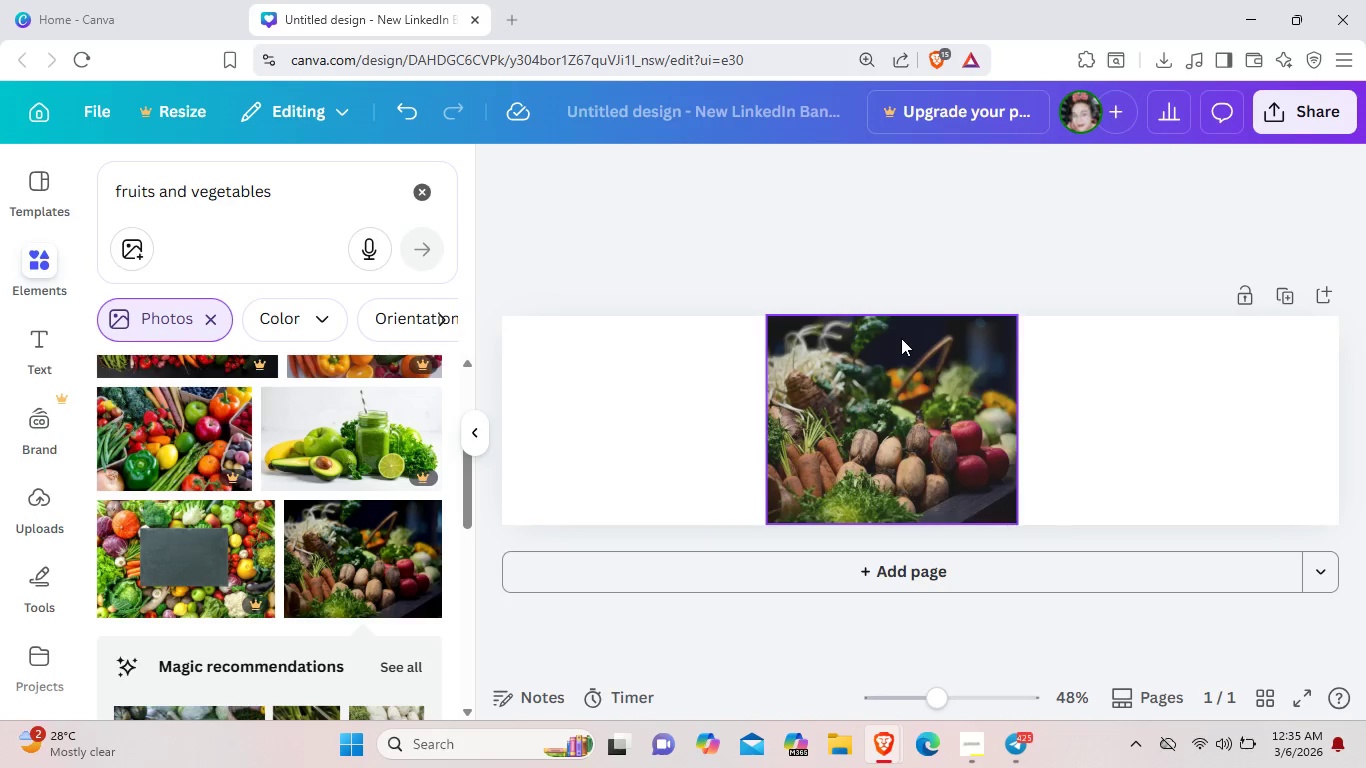 
left_click([901, 338])
 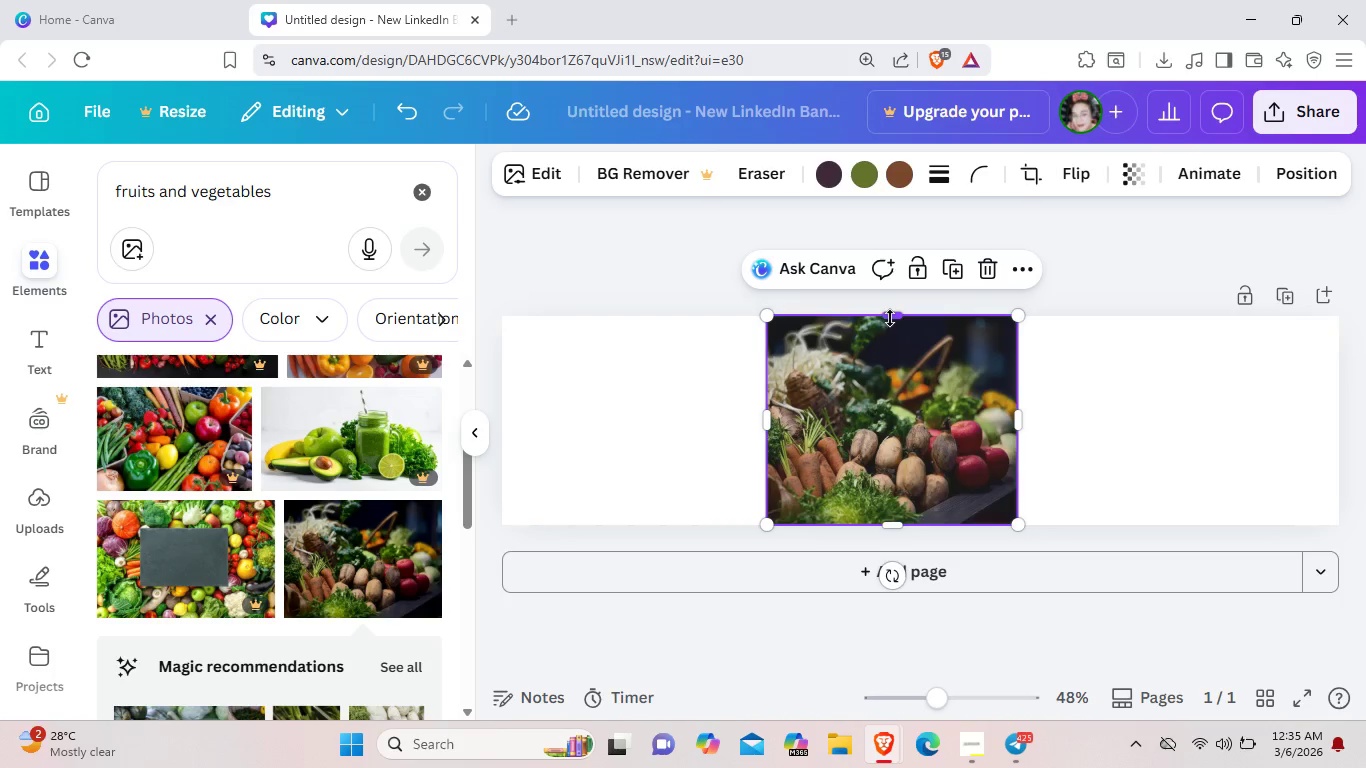 
left_click_drag(start_coordinate=[890, 318], to_coordinate=[890, 313])
 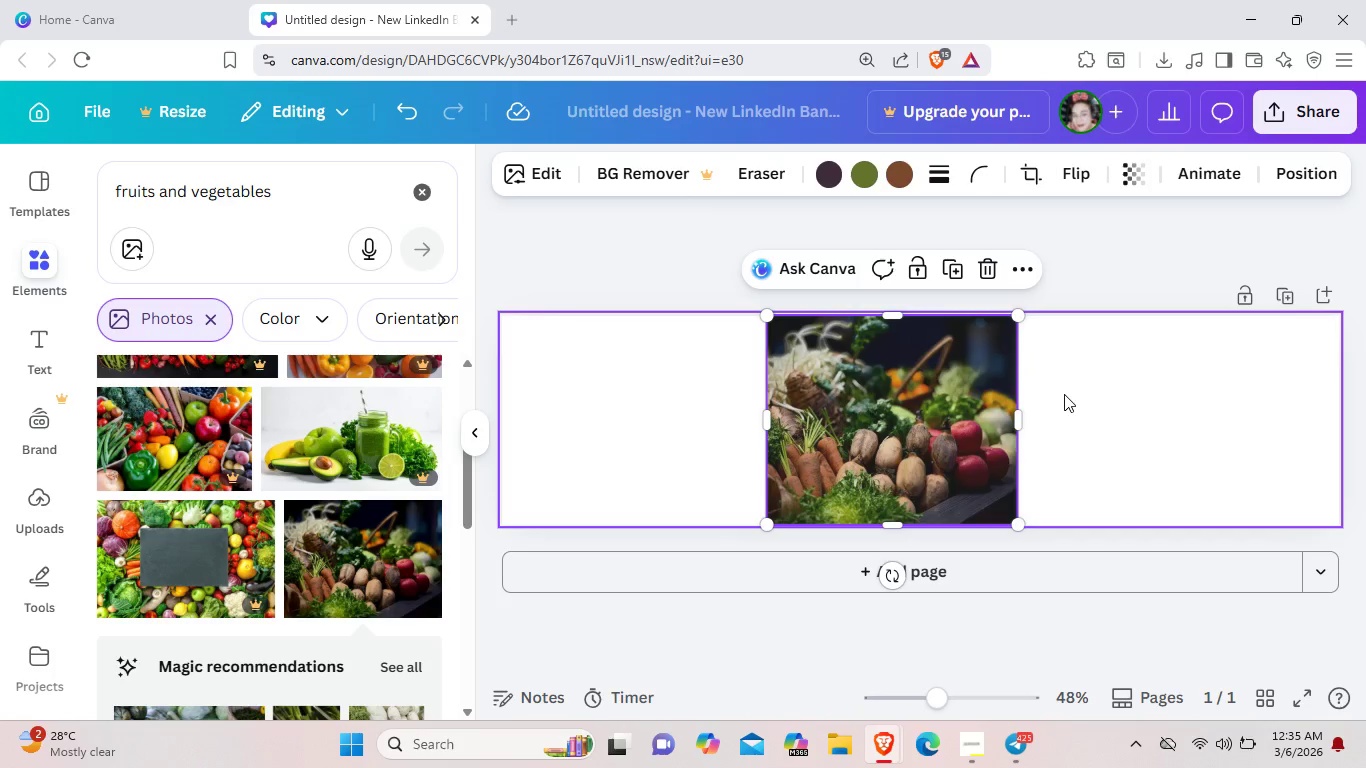 
left_click([1064, 394])
 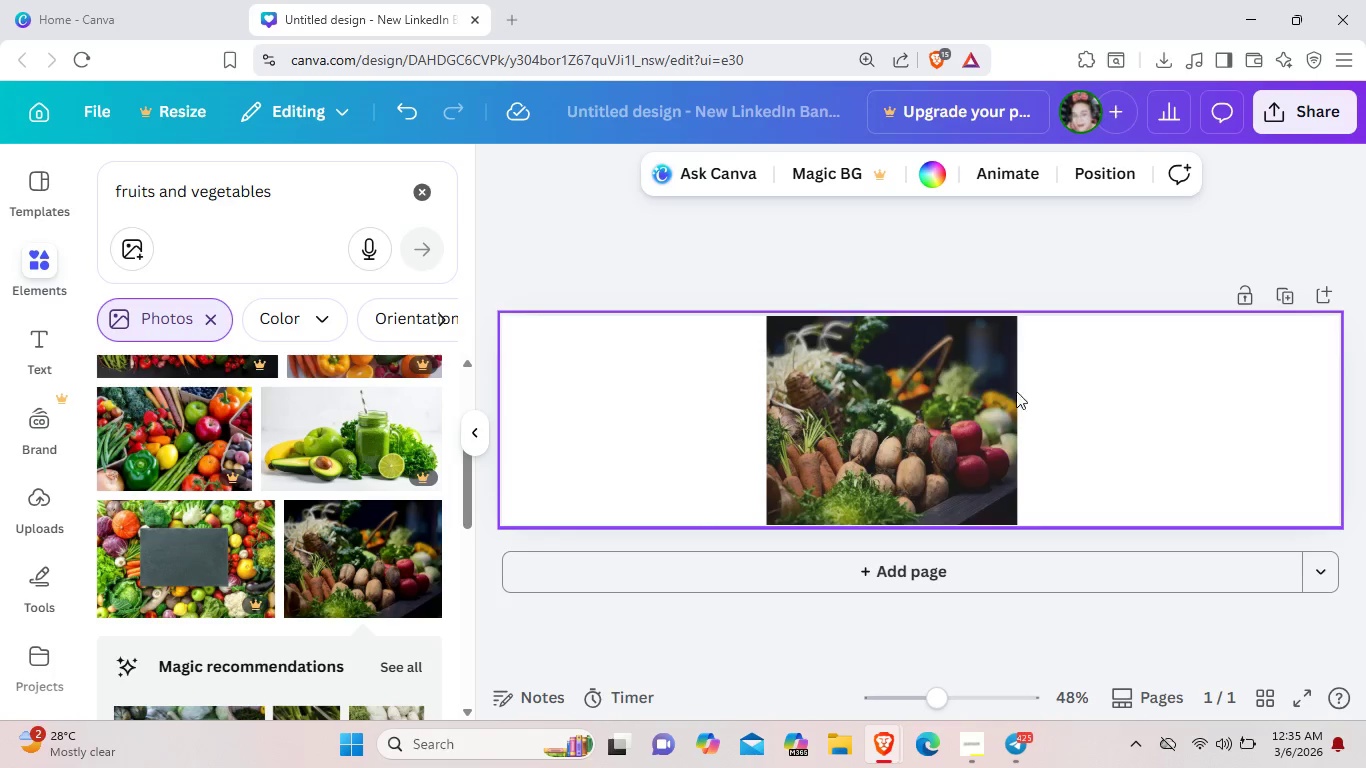 
left_click([962, 391])
 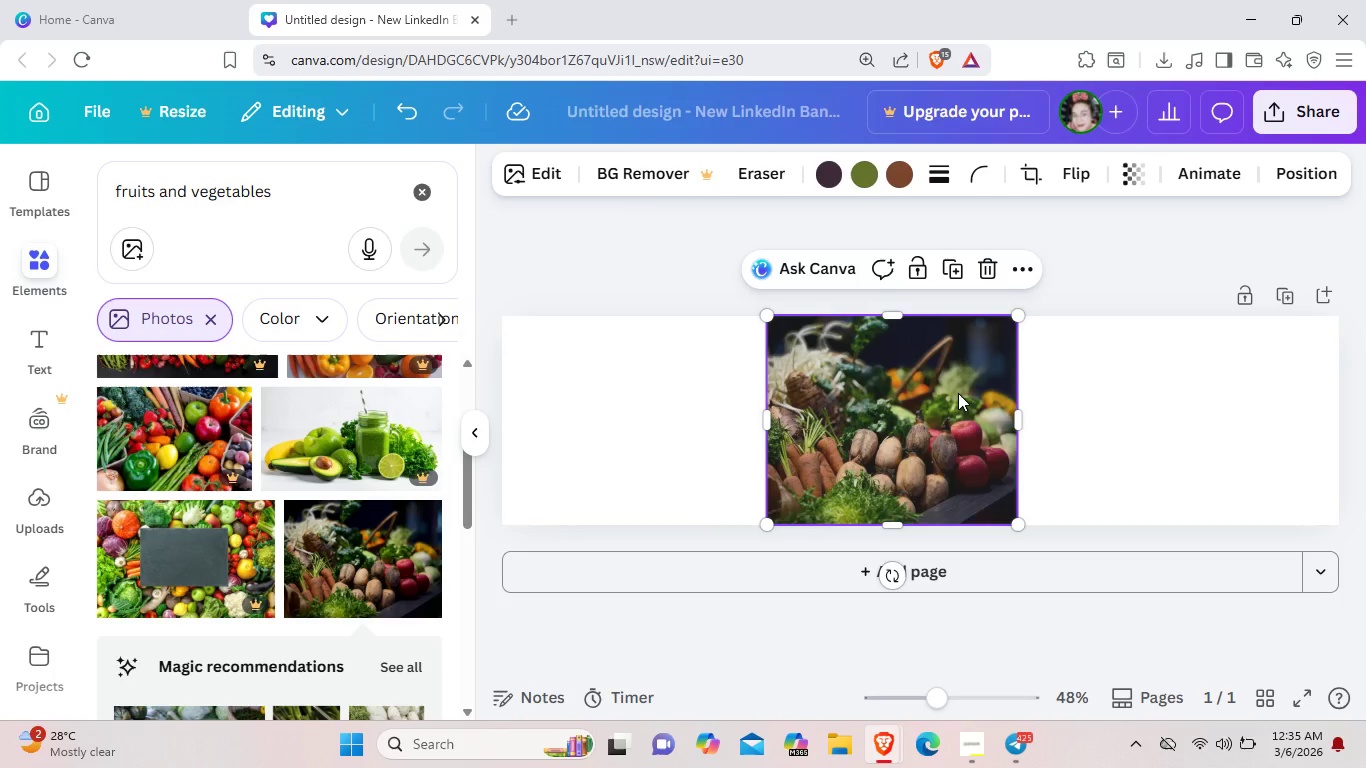 
key(ArrowUp)
 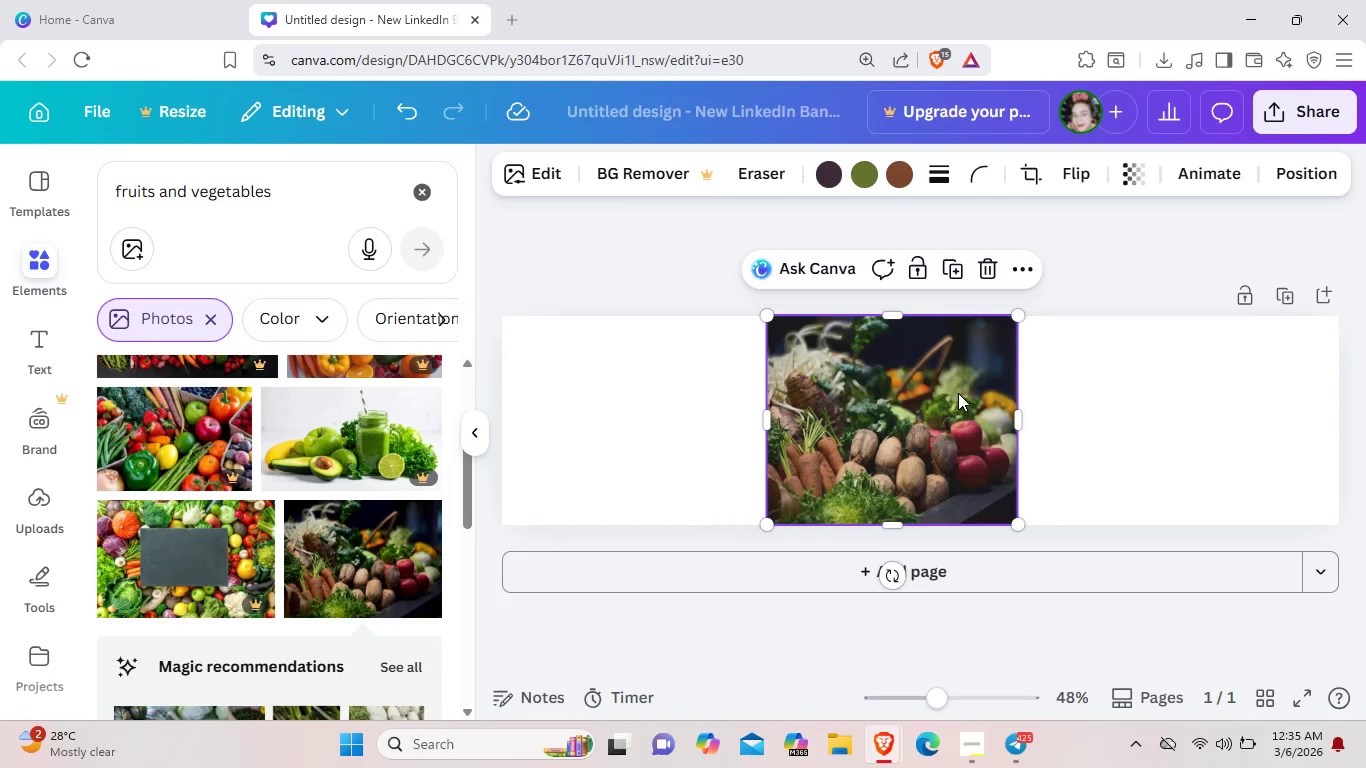 
key(ArrowUp)
 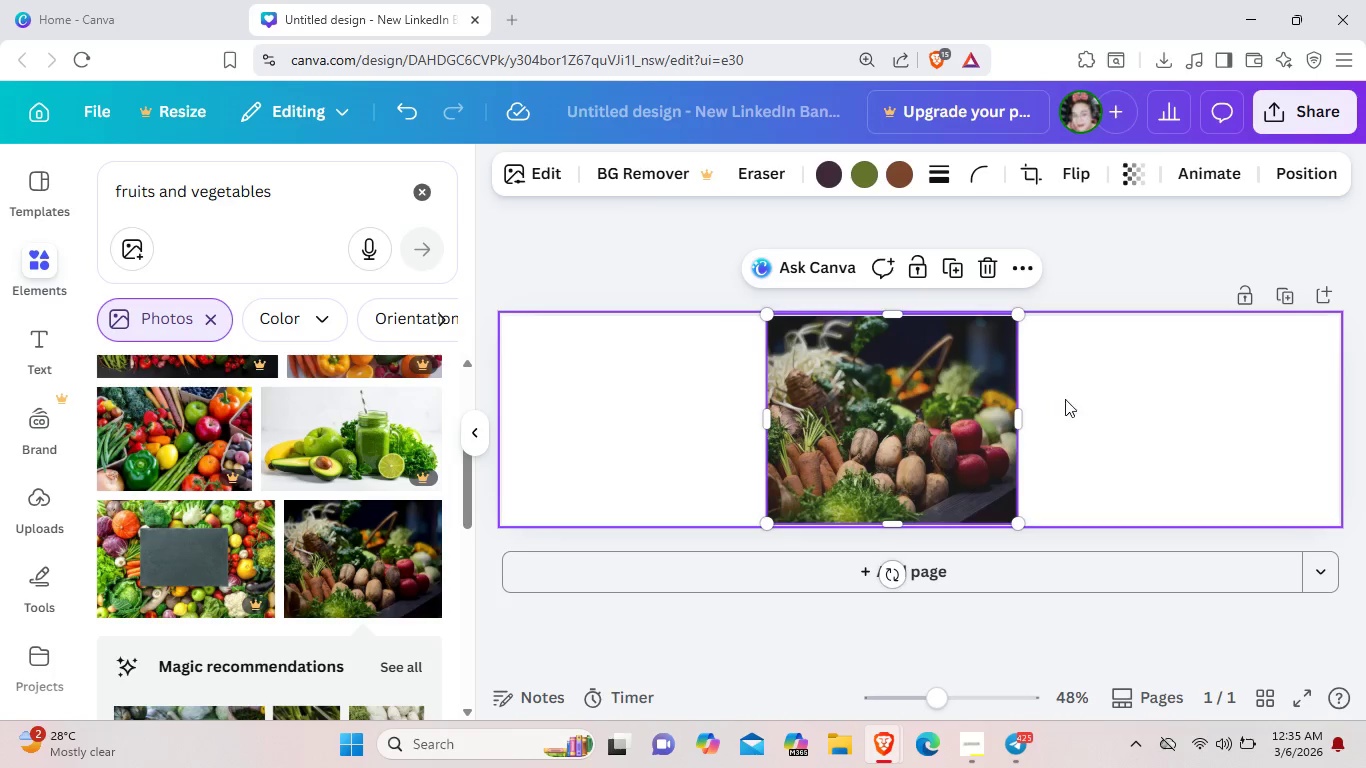 
left_click([1087, 399])
 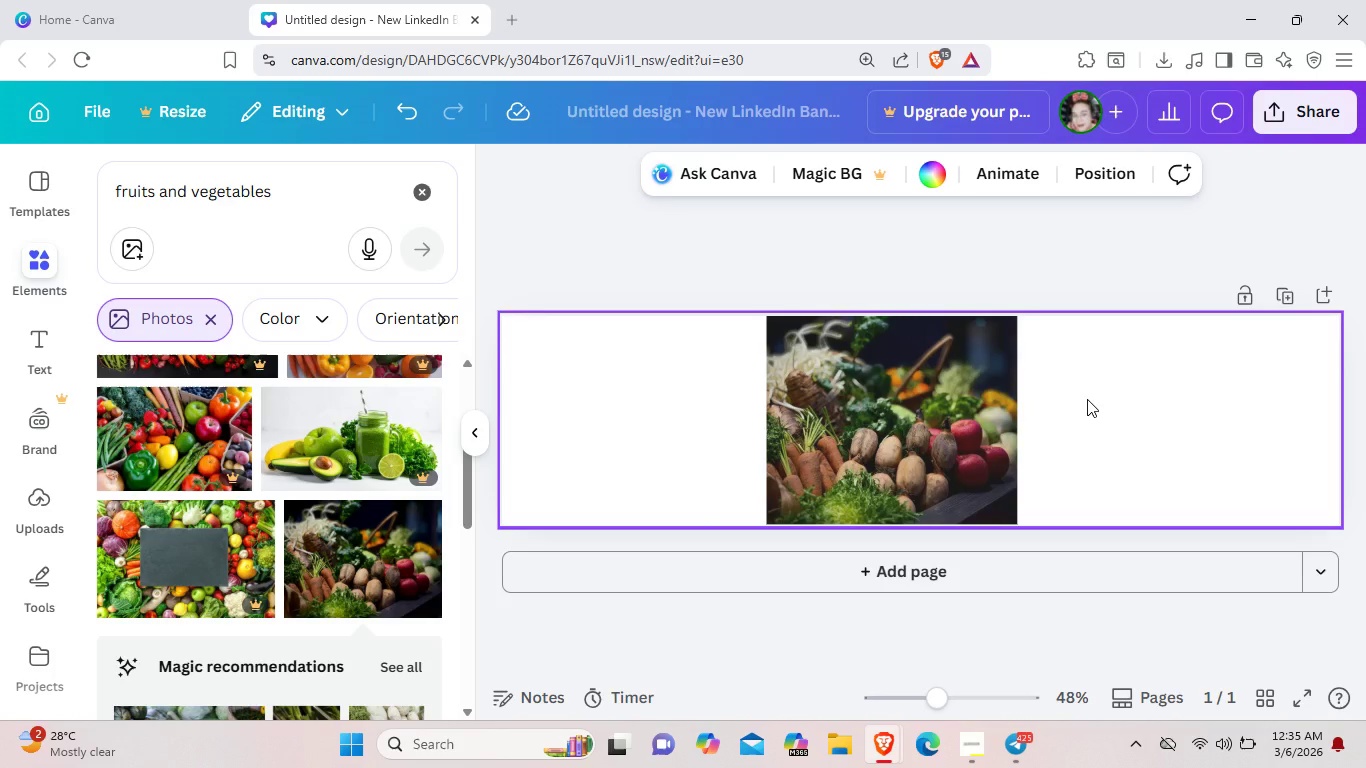 
wait(8.61)
 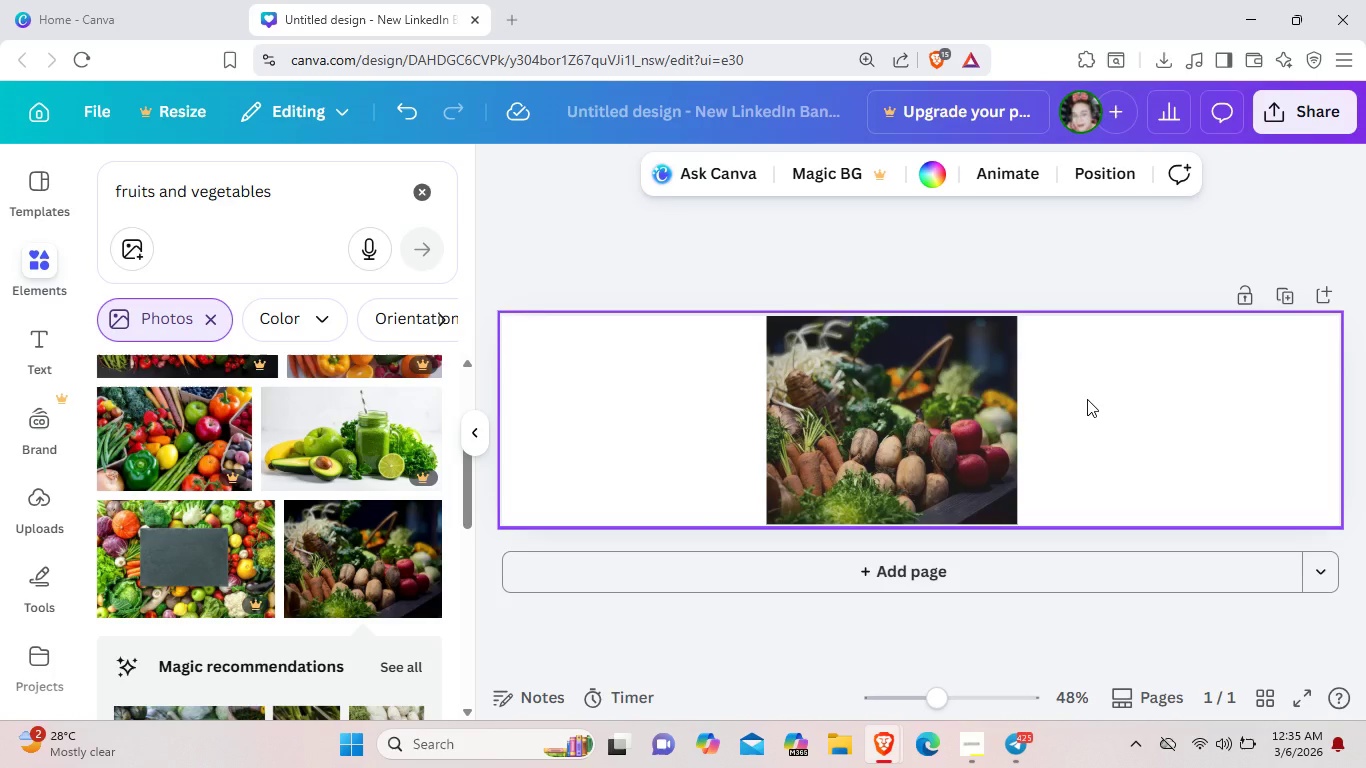 
left_click([980, 733])